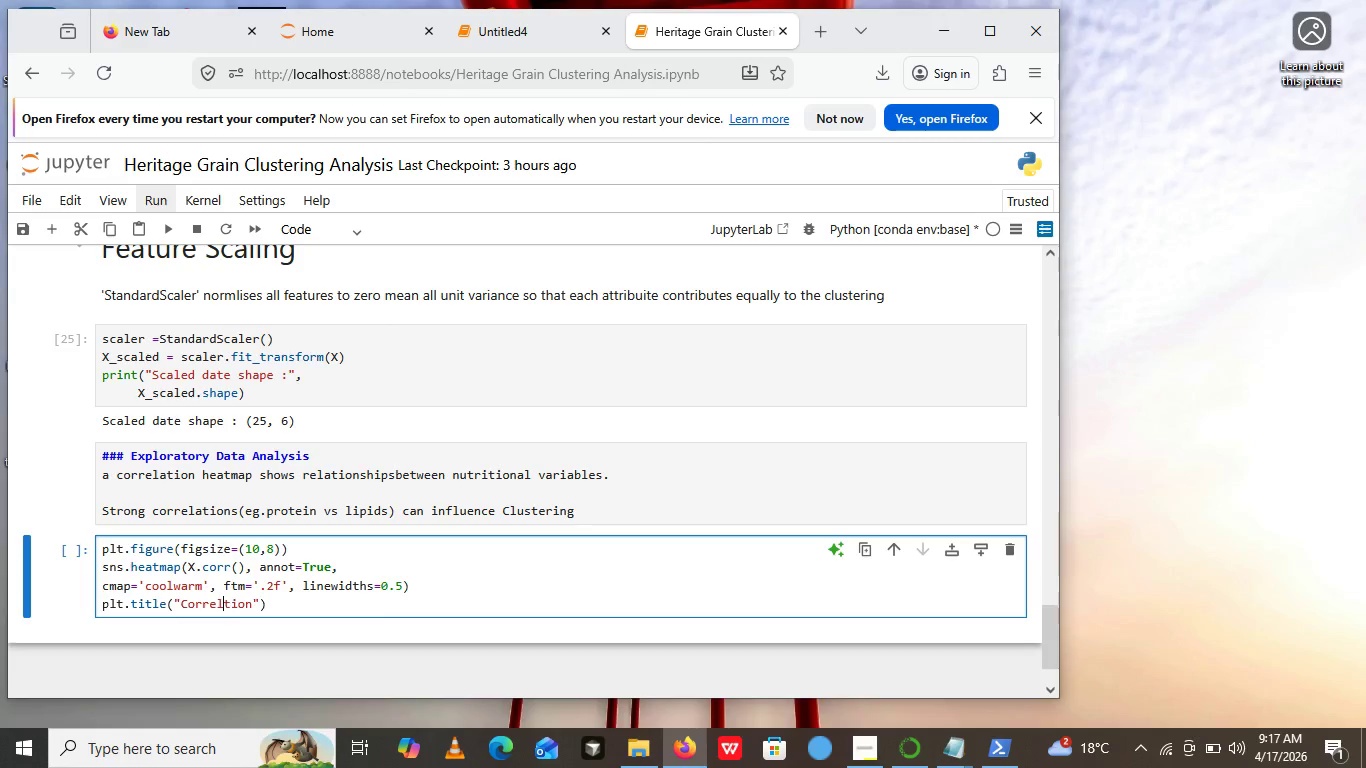 
key(ArrowLeft)
 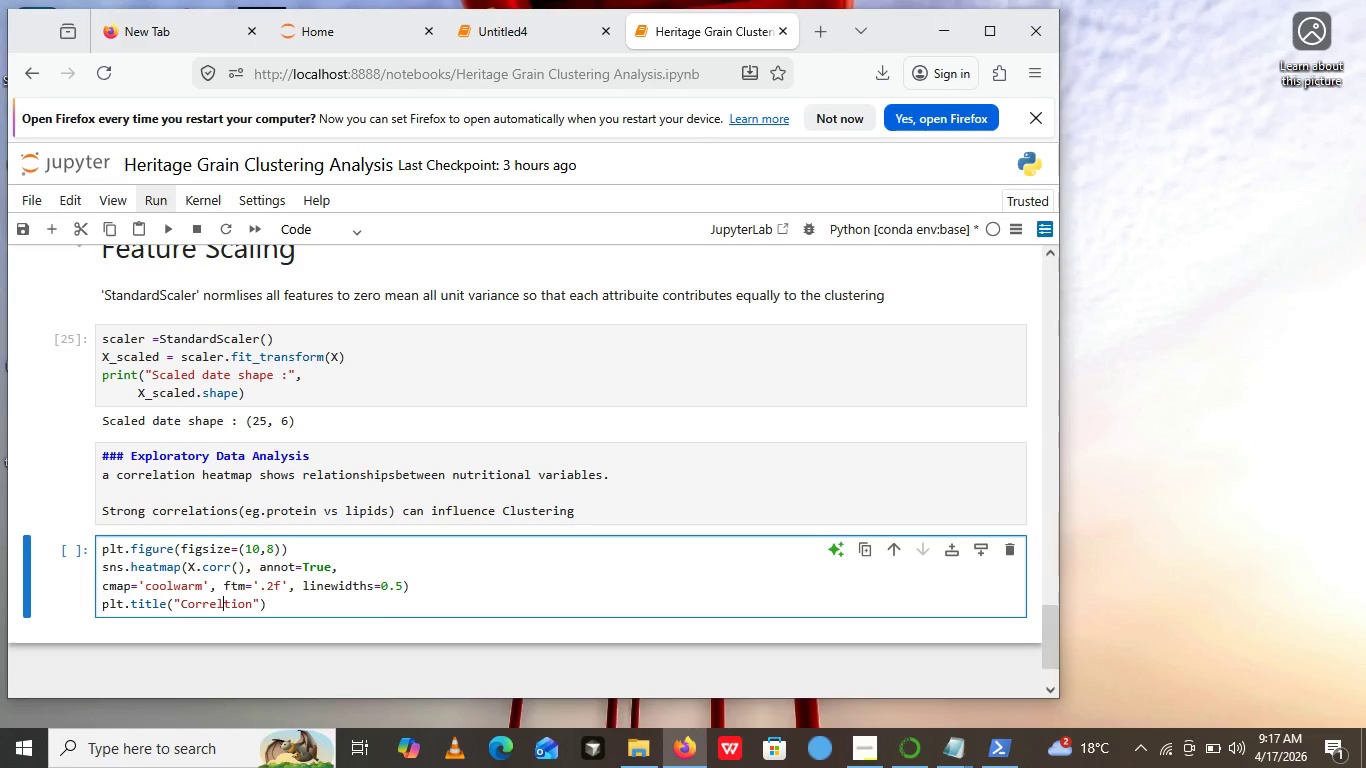 
key(ArrowLeft)
 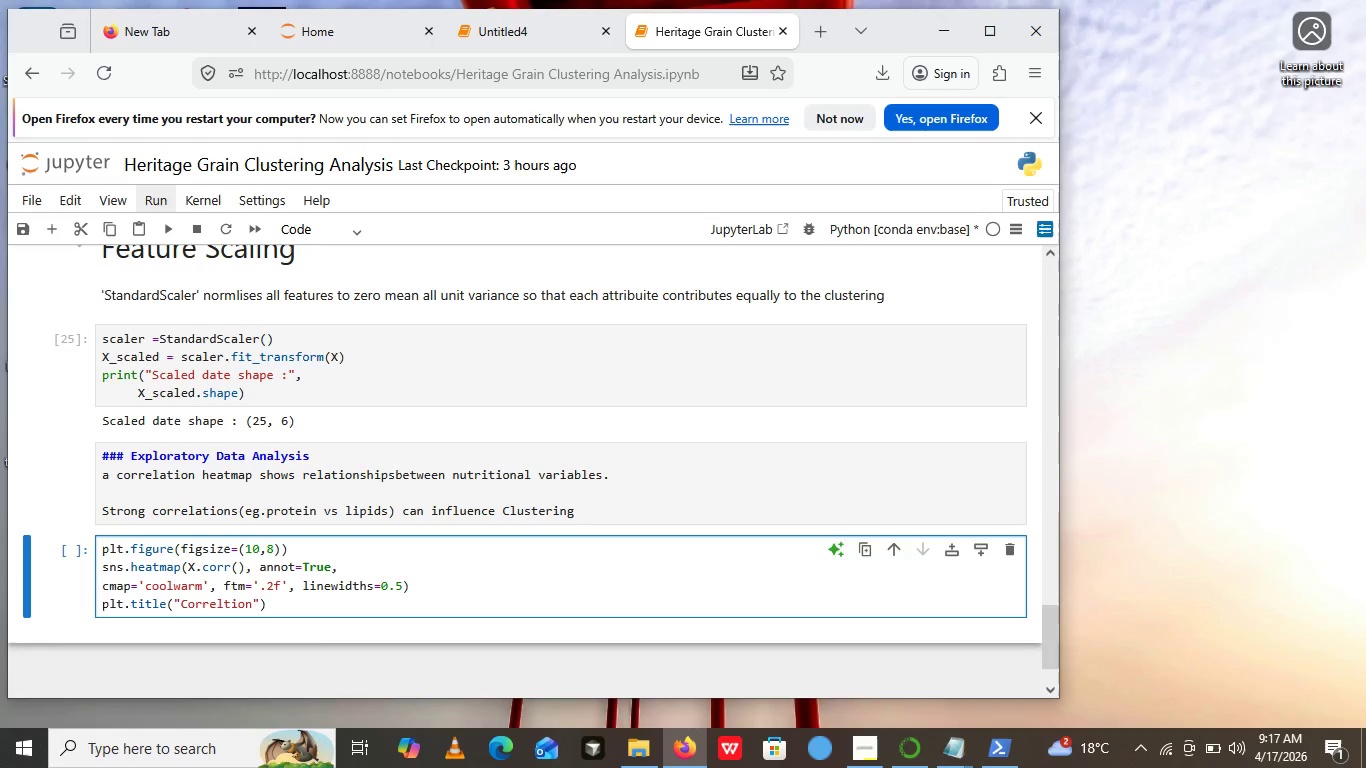 
key(ArrowLeft)
 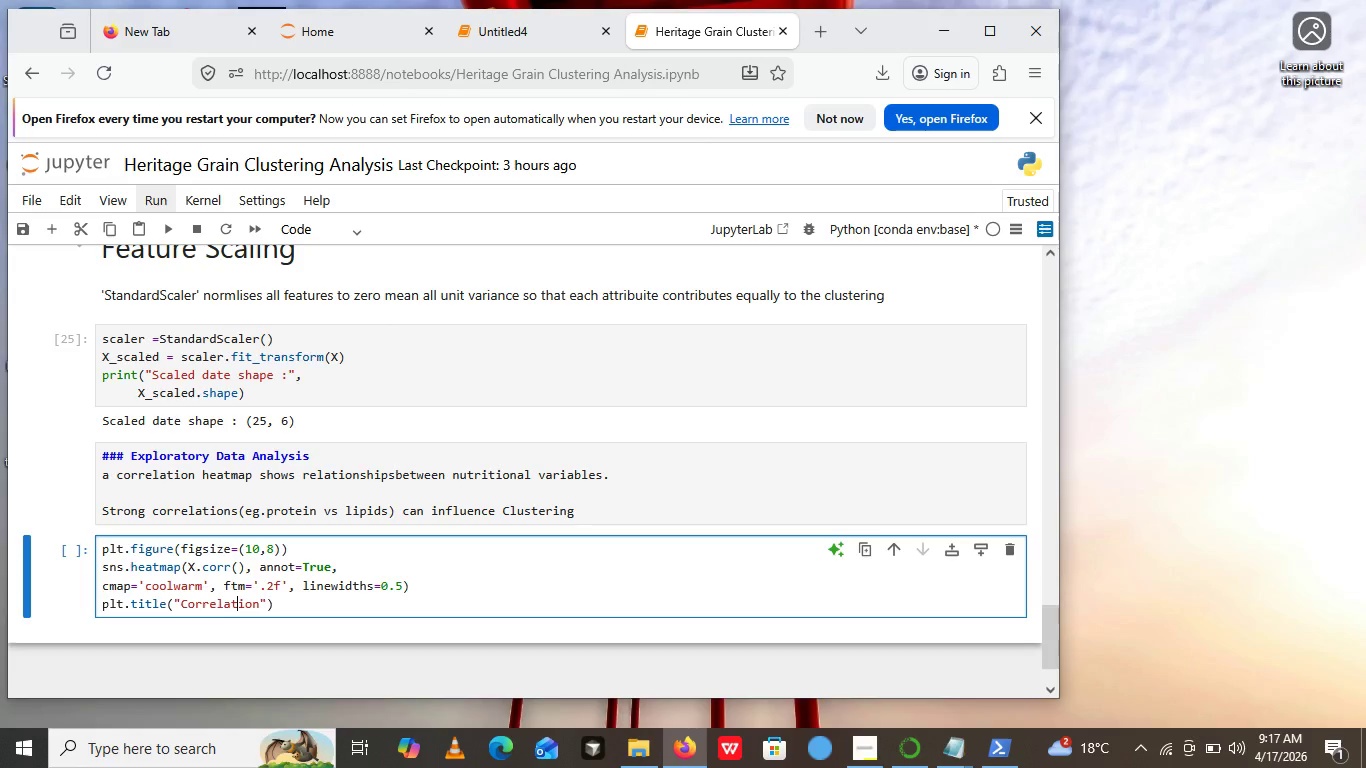 
key(A)
 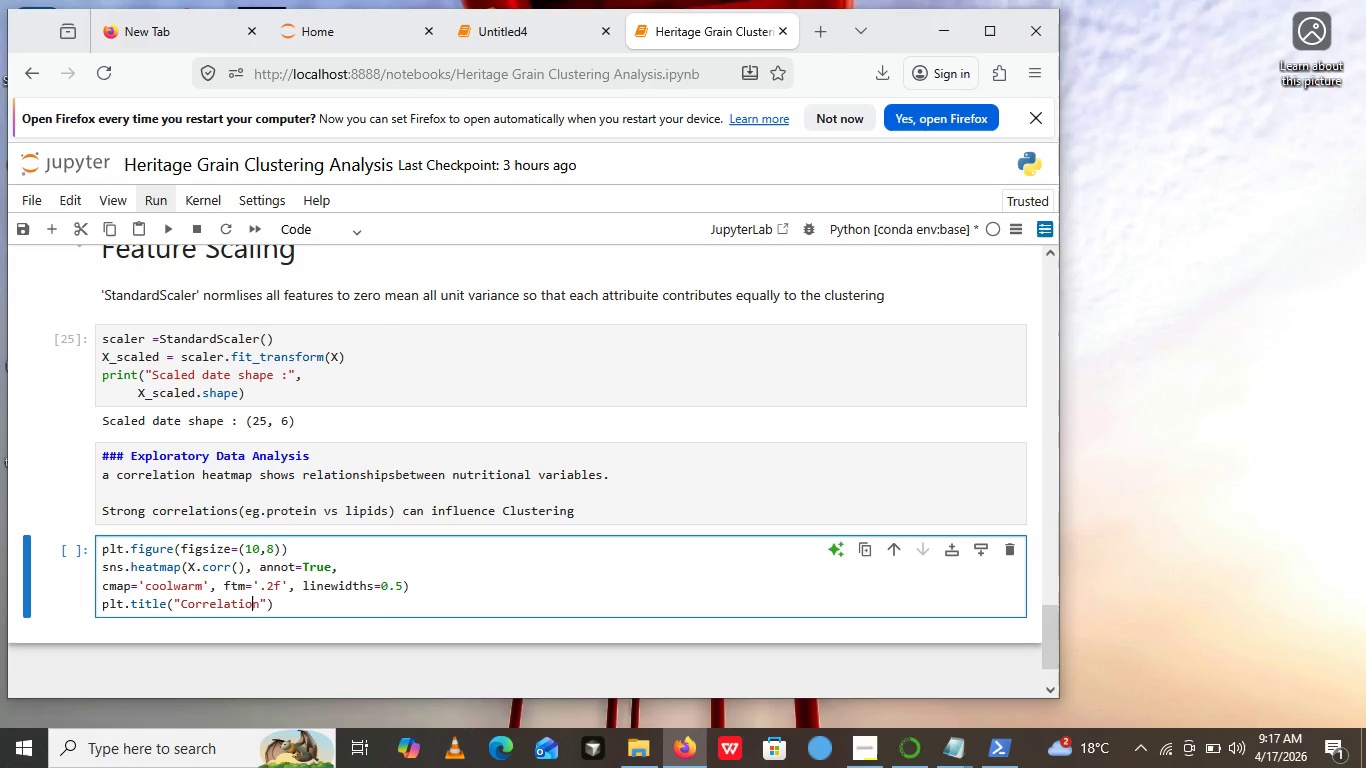 
key(ArrowRight)
 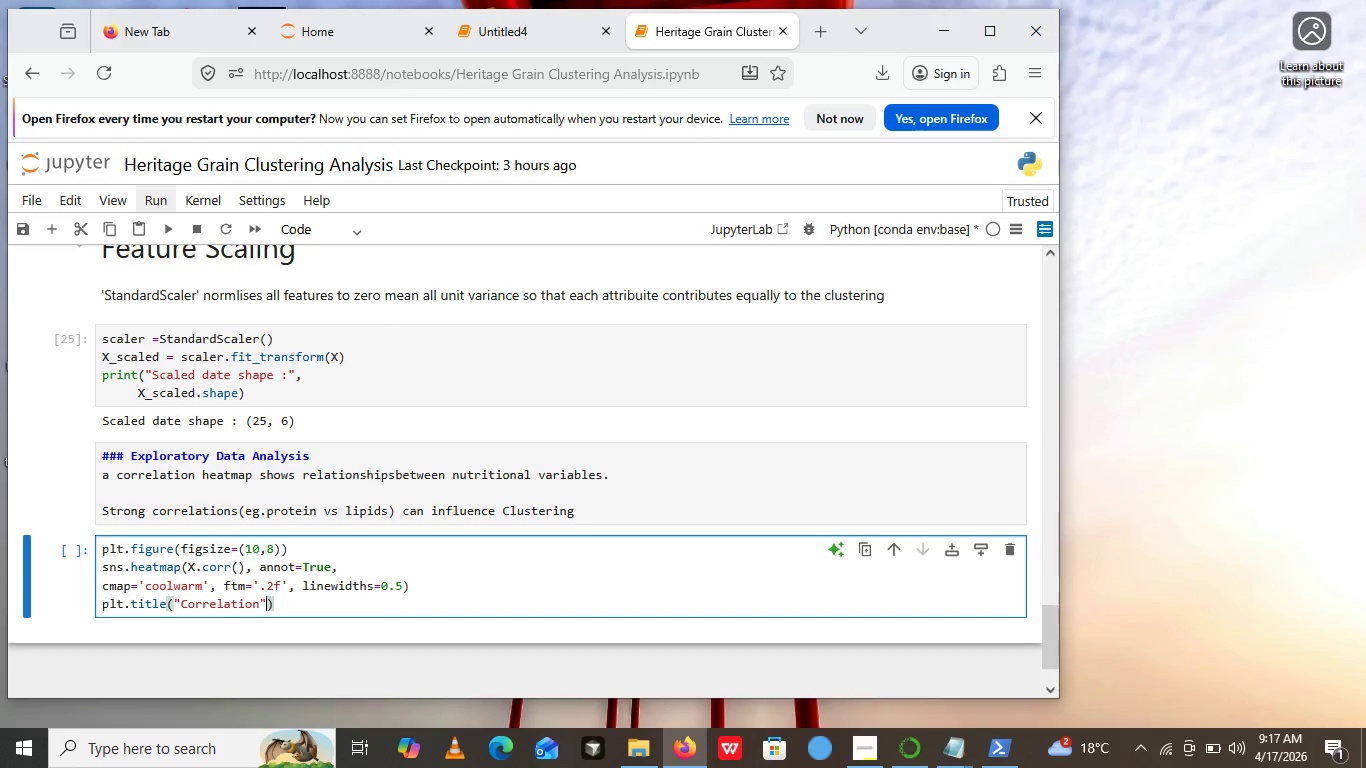 
key(ArrowRight)
 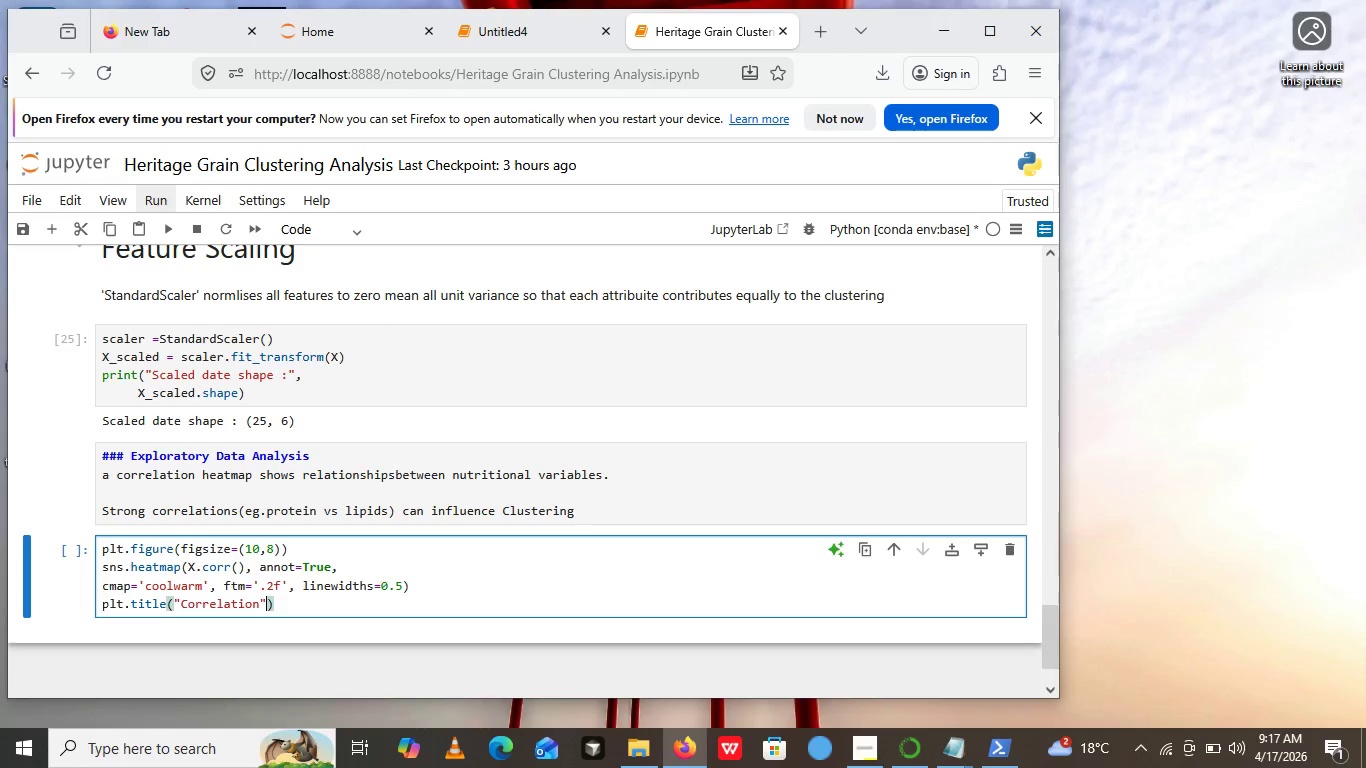 
key(ArrowRight)
 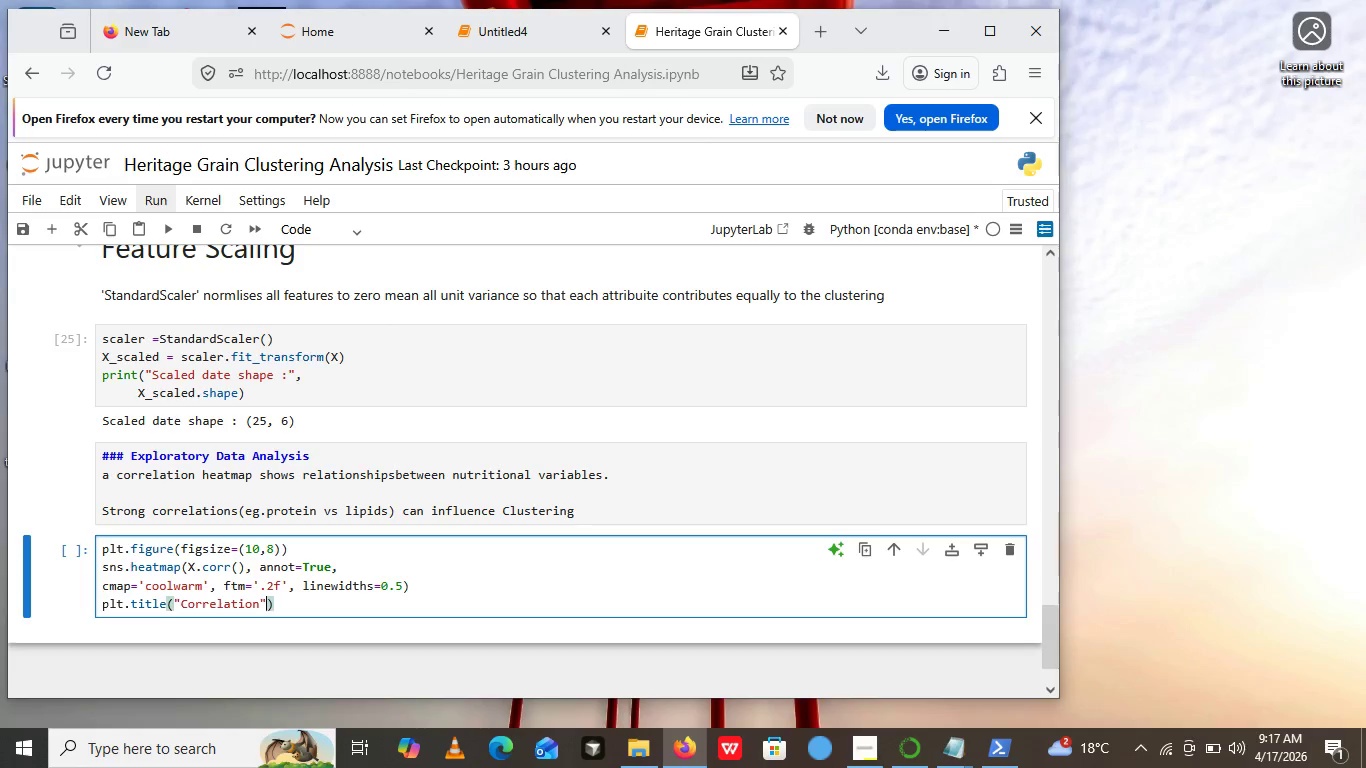 
key(ArrowRight)
 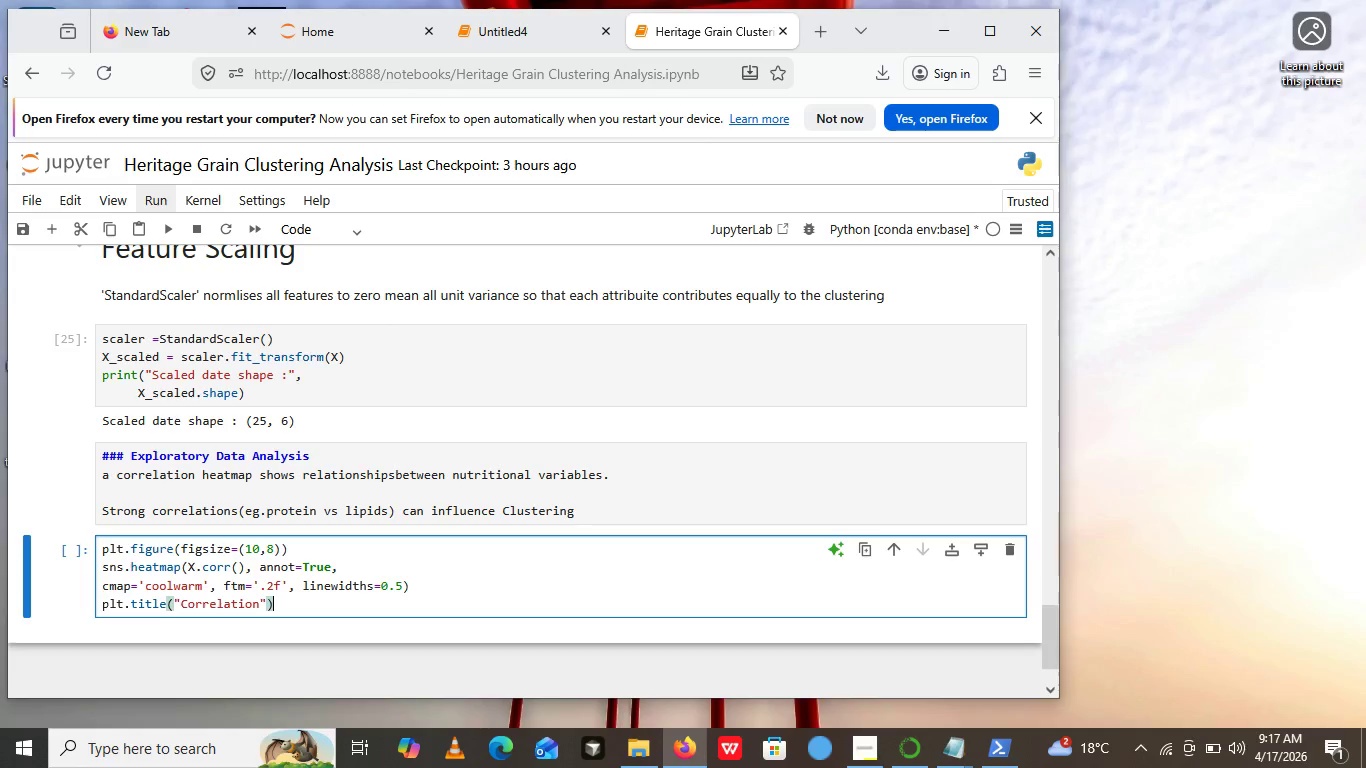 
key(ArrowRight)
 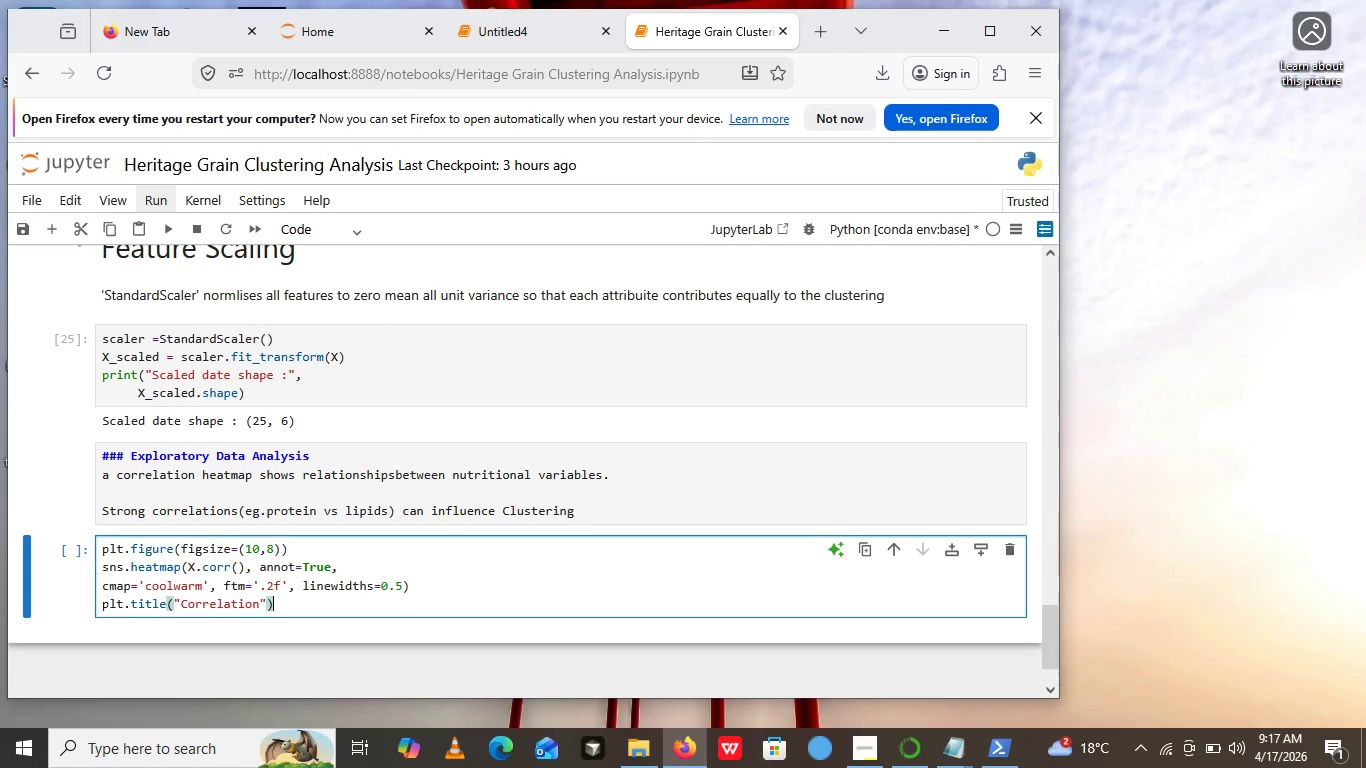 
key(ArrowRight)
 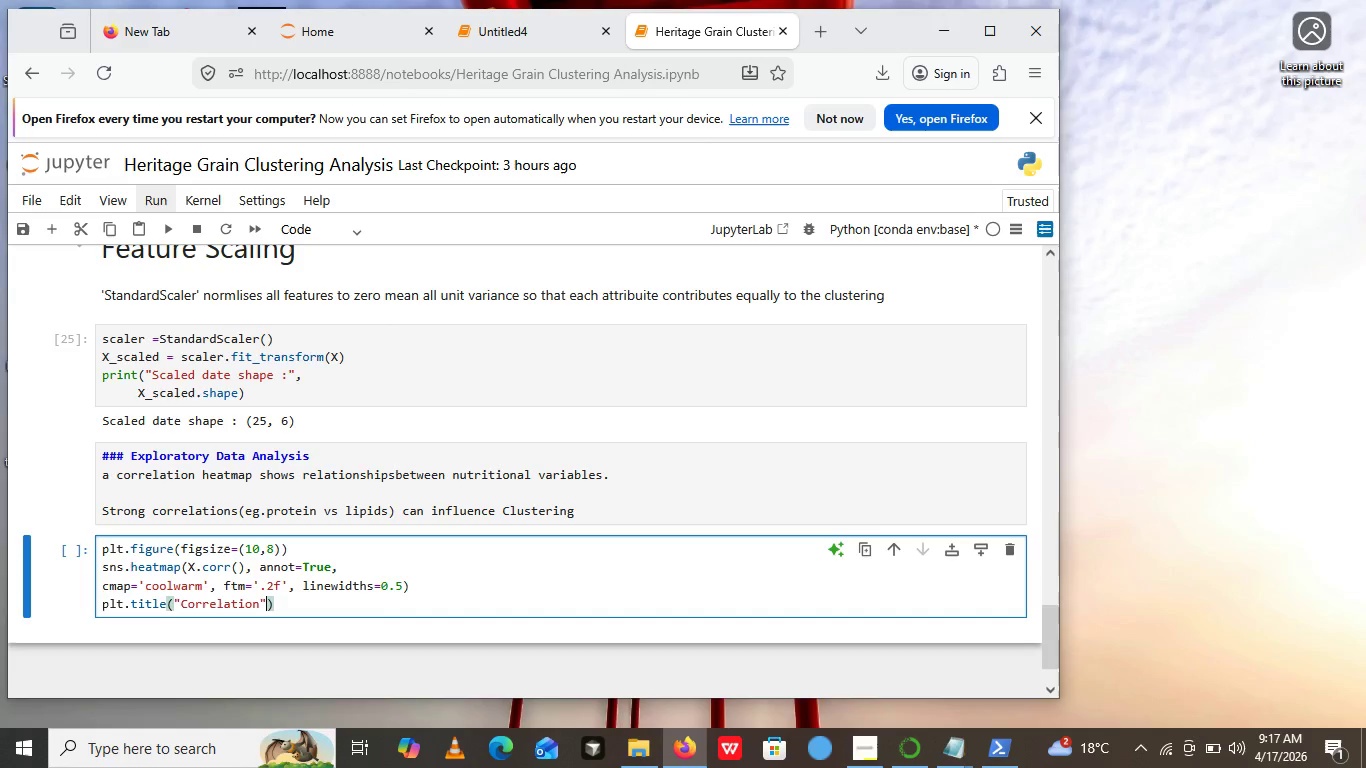 
key(ArrowLeft)
 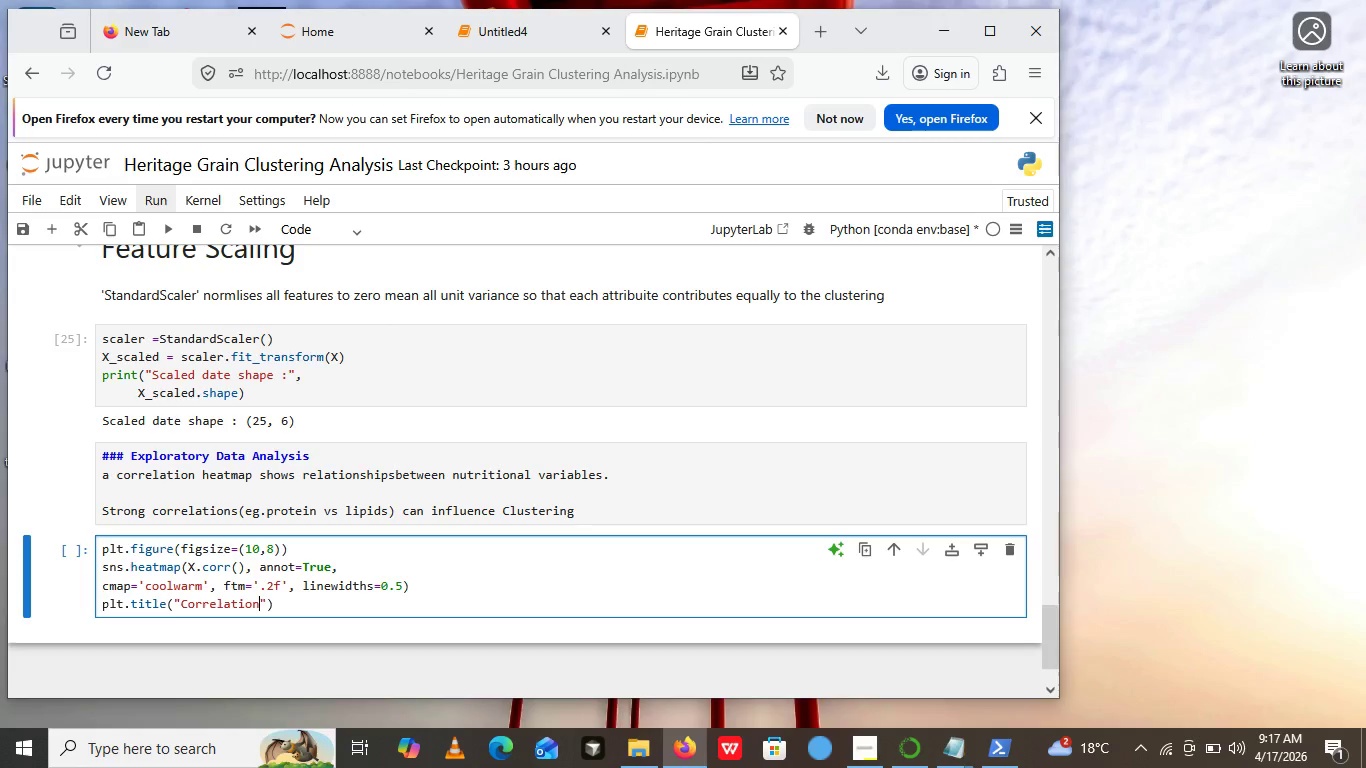 
key(ArrowLeft)
 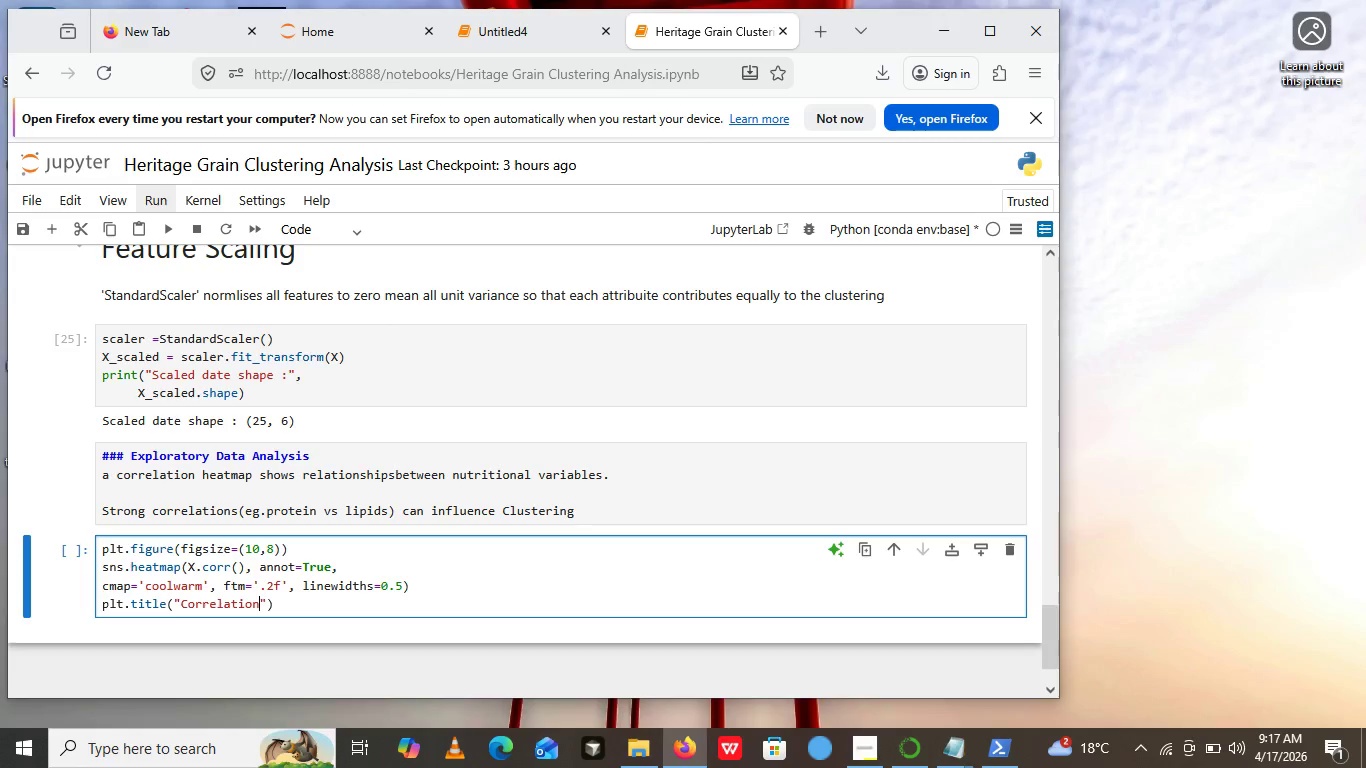 
key(ArrowLeft)
 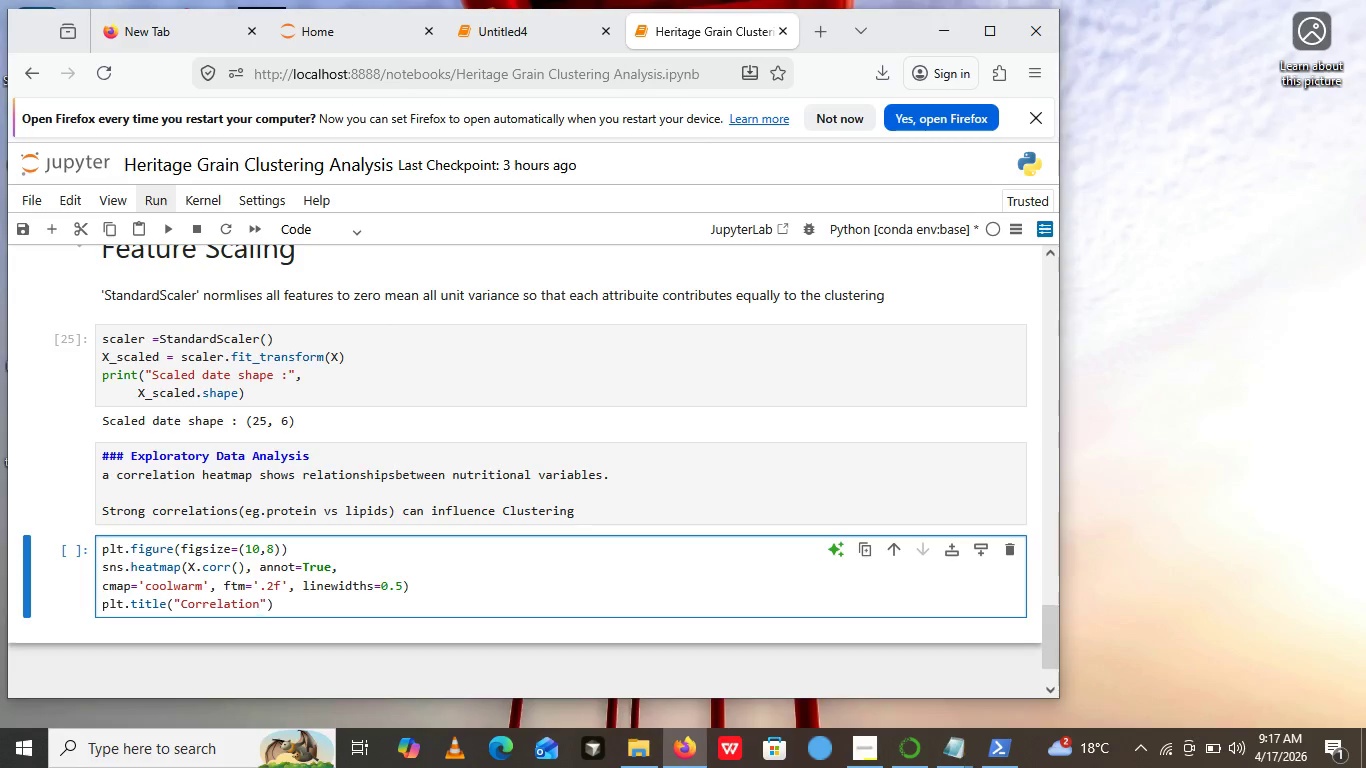 
key(ArrowRight)
 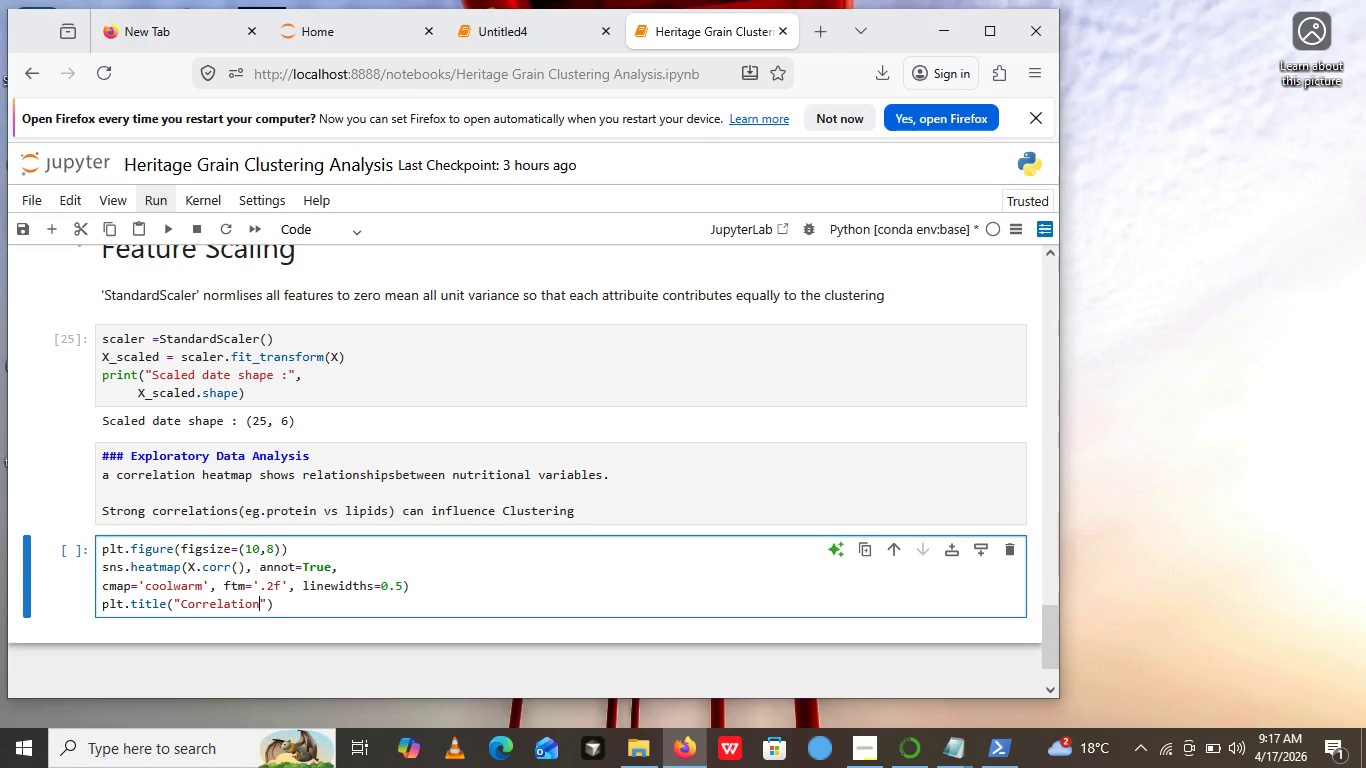 
type( Heatmap of Nu)
 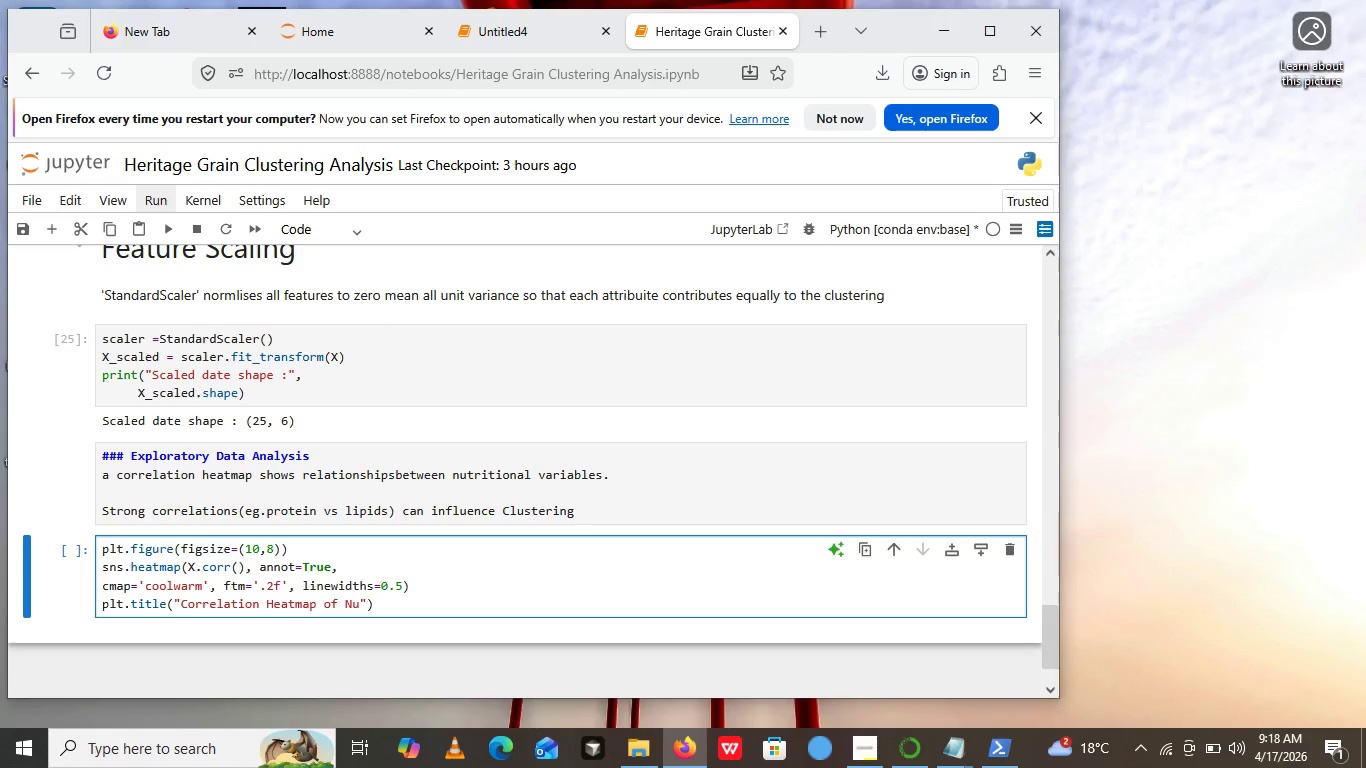 
type(tritional Features)
 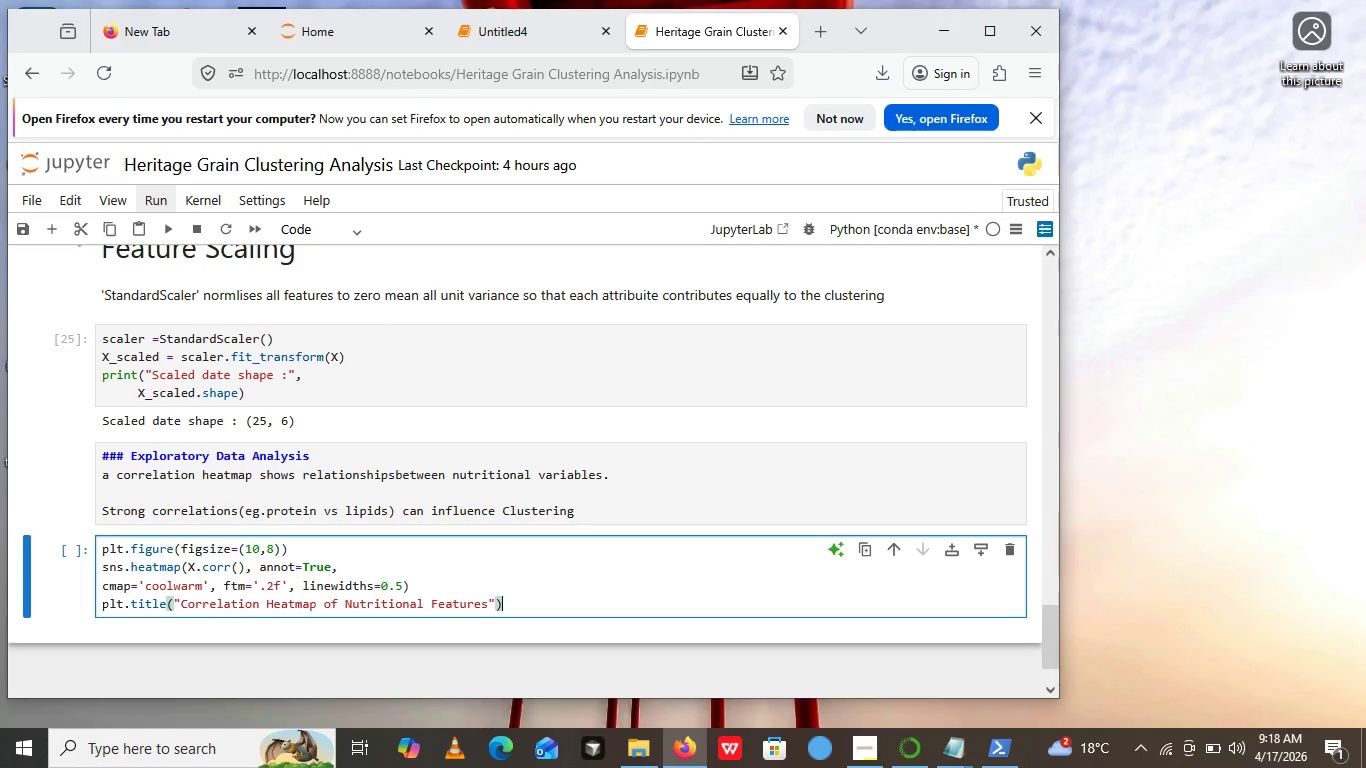 
key(ArrowRight)
 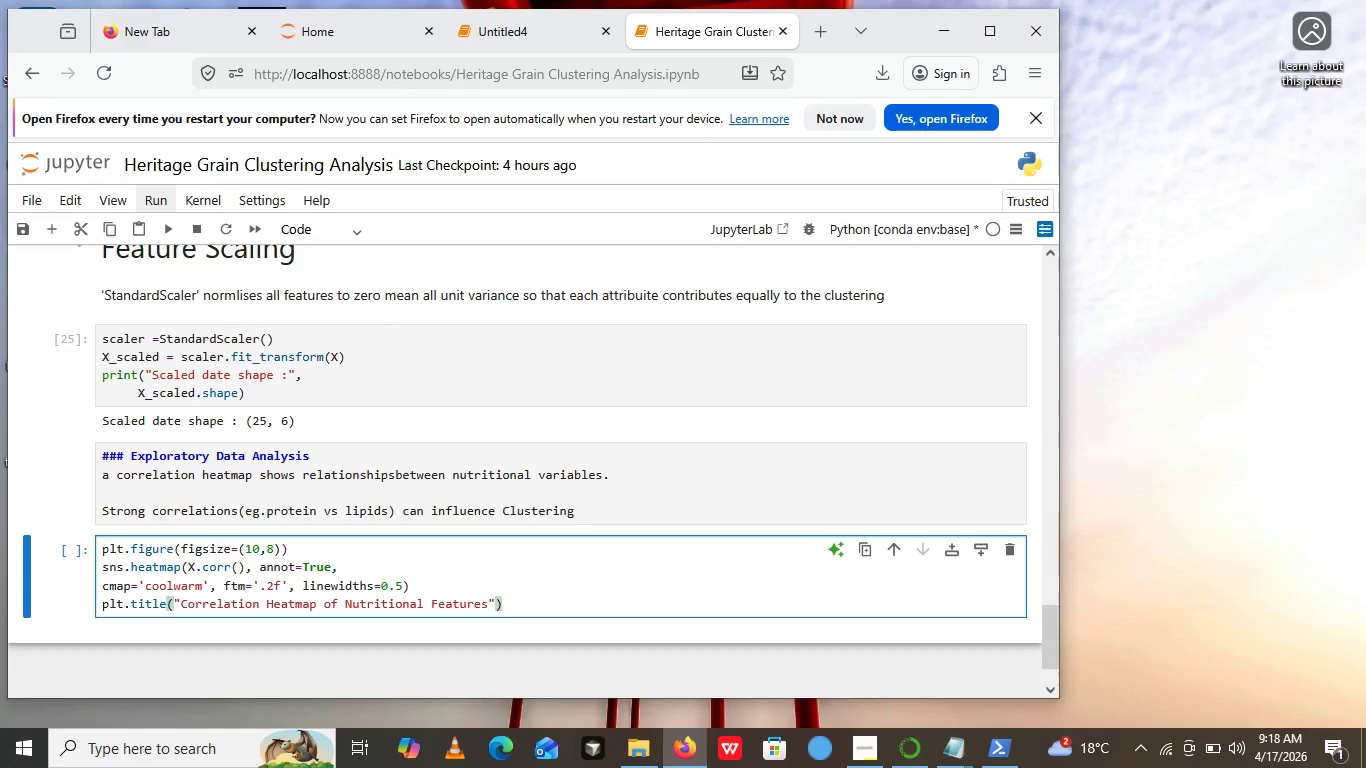 
key(ArrowRight)
 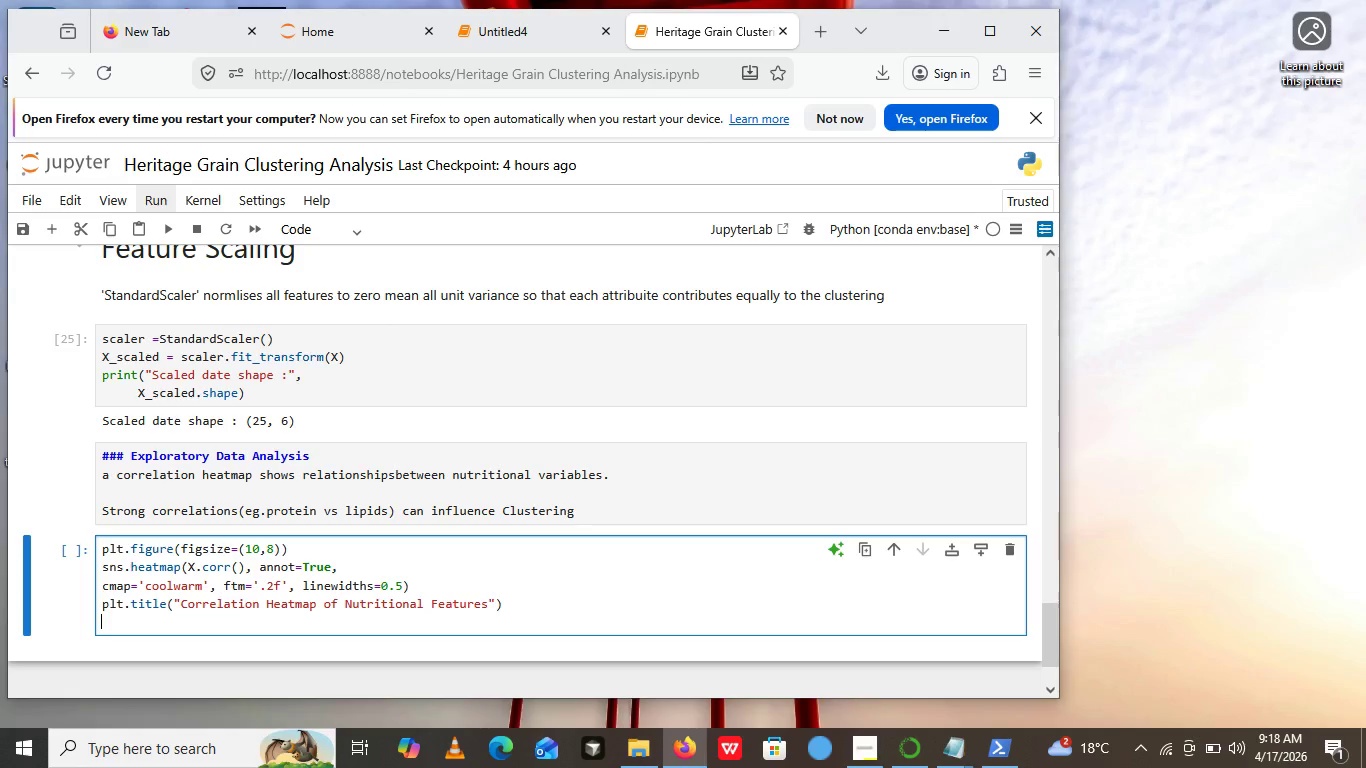 
key(Enter)
 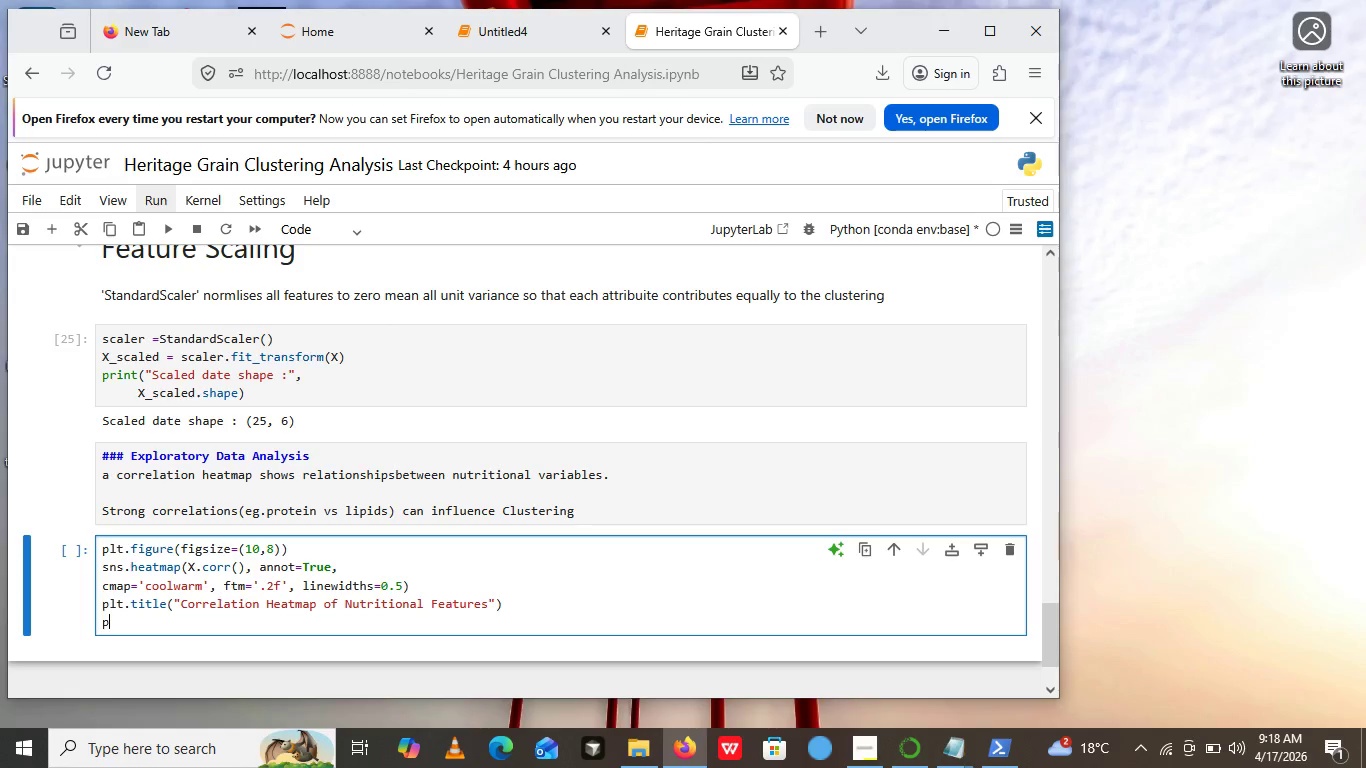 
type(plt.tight_layoout)
 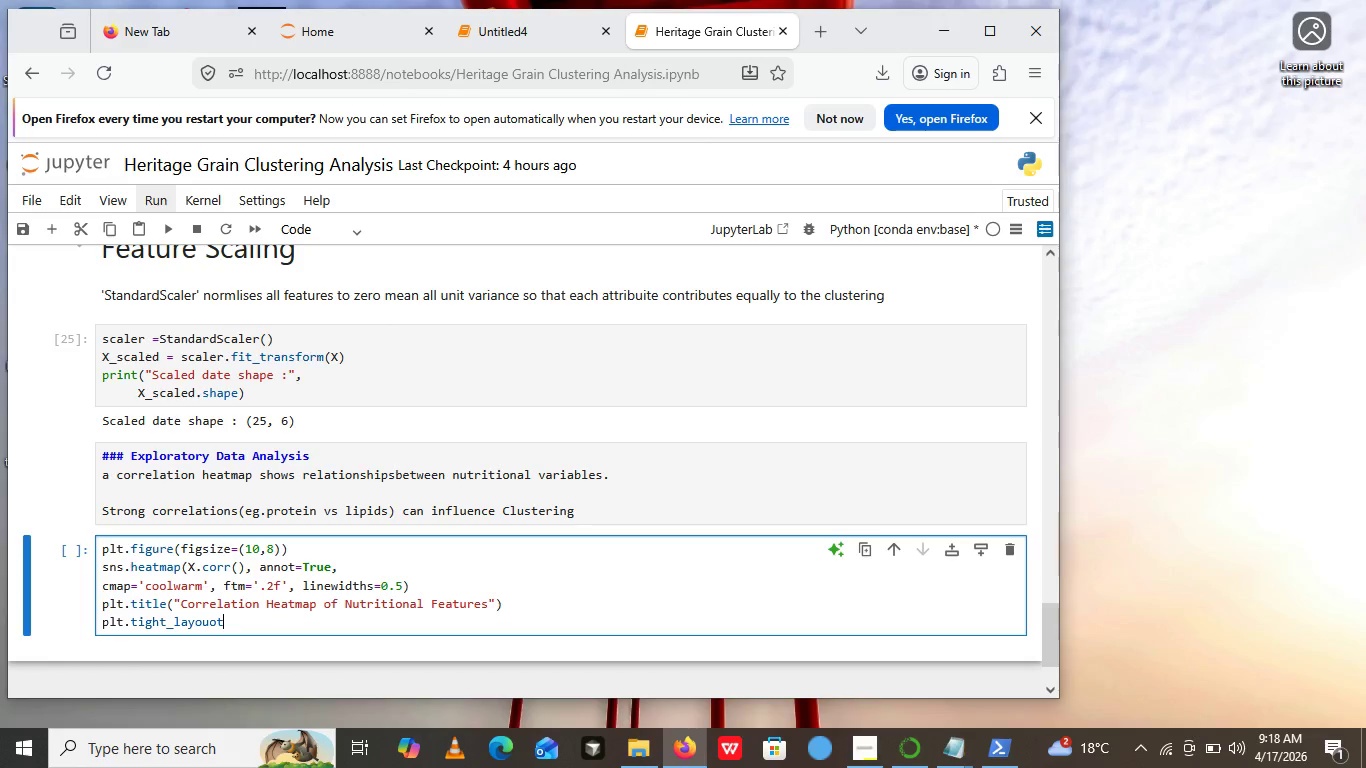 
key(Backspace)
 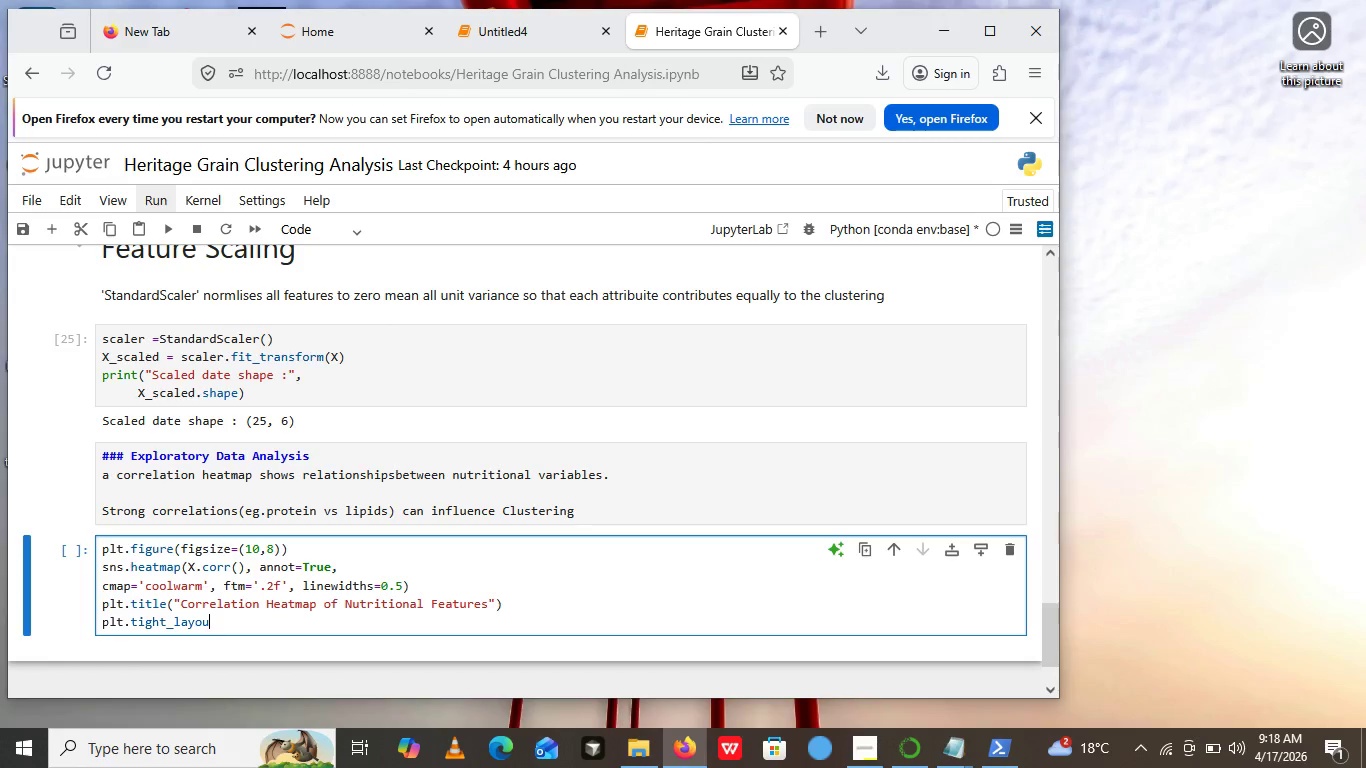 
key(Backspace)
 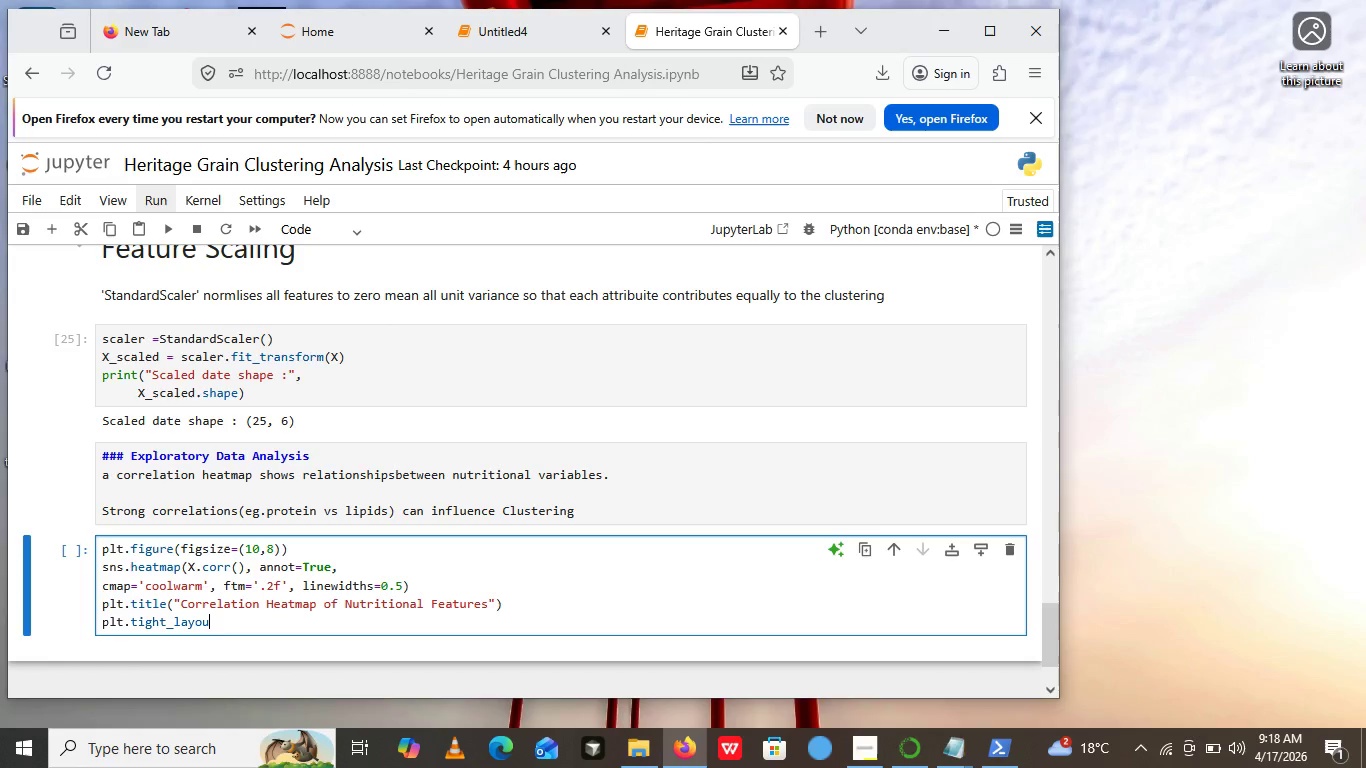 
type(t())
 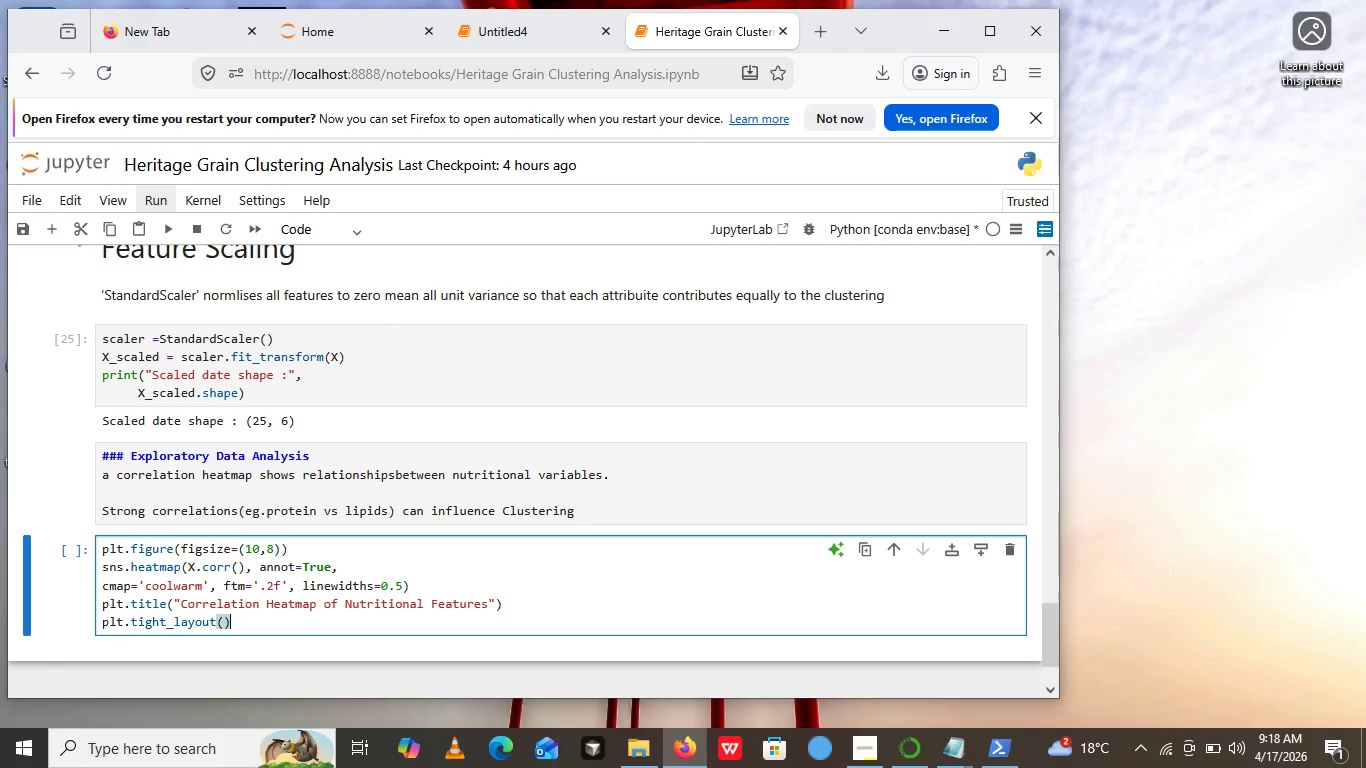 
key(Enter)
 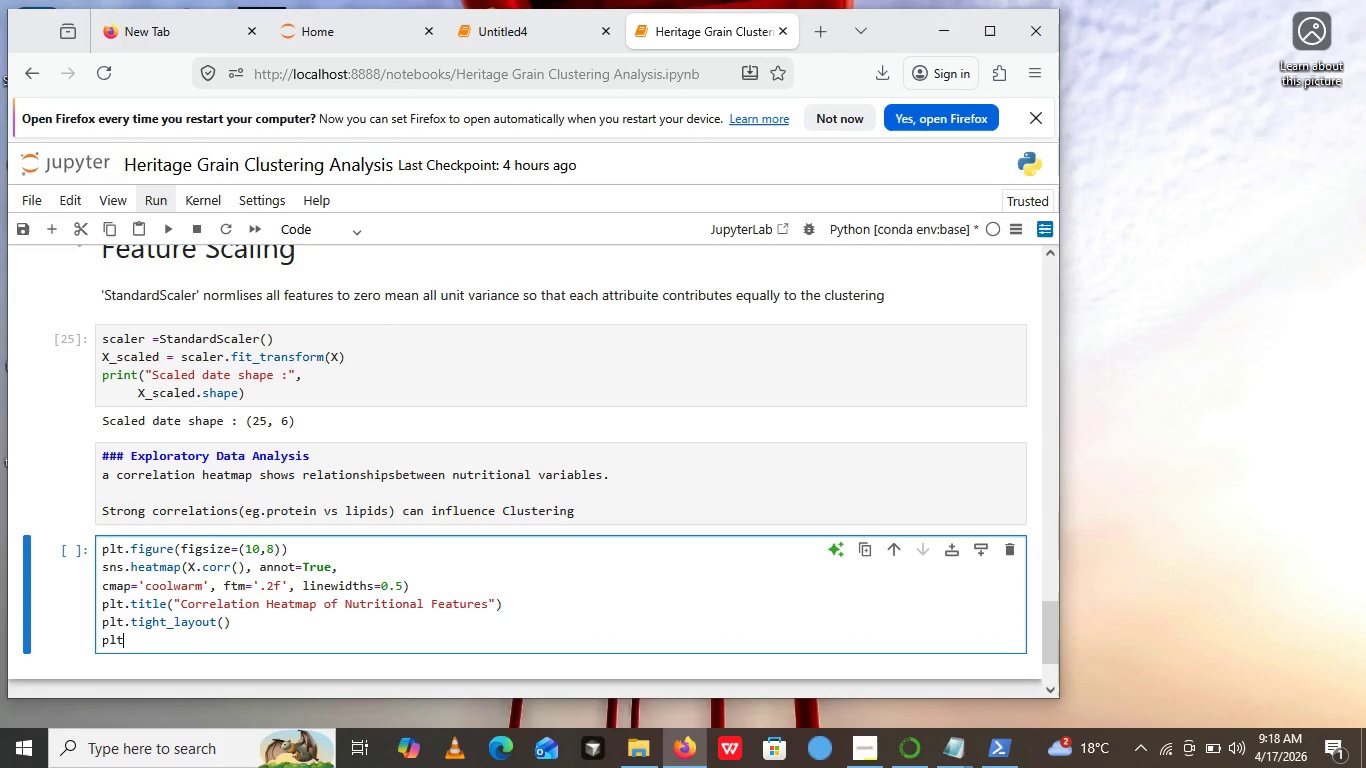 
type(plt.show())
 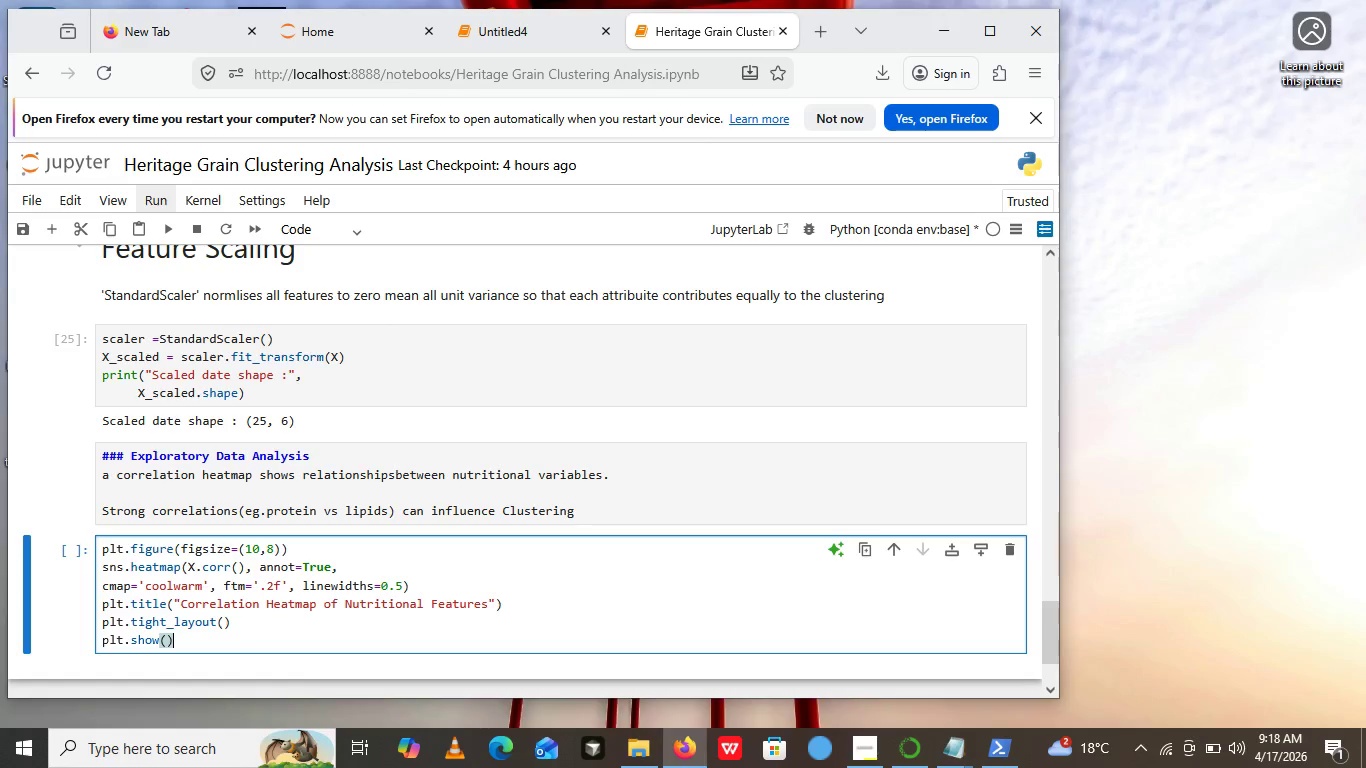 
left_click([174, 232])
 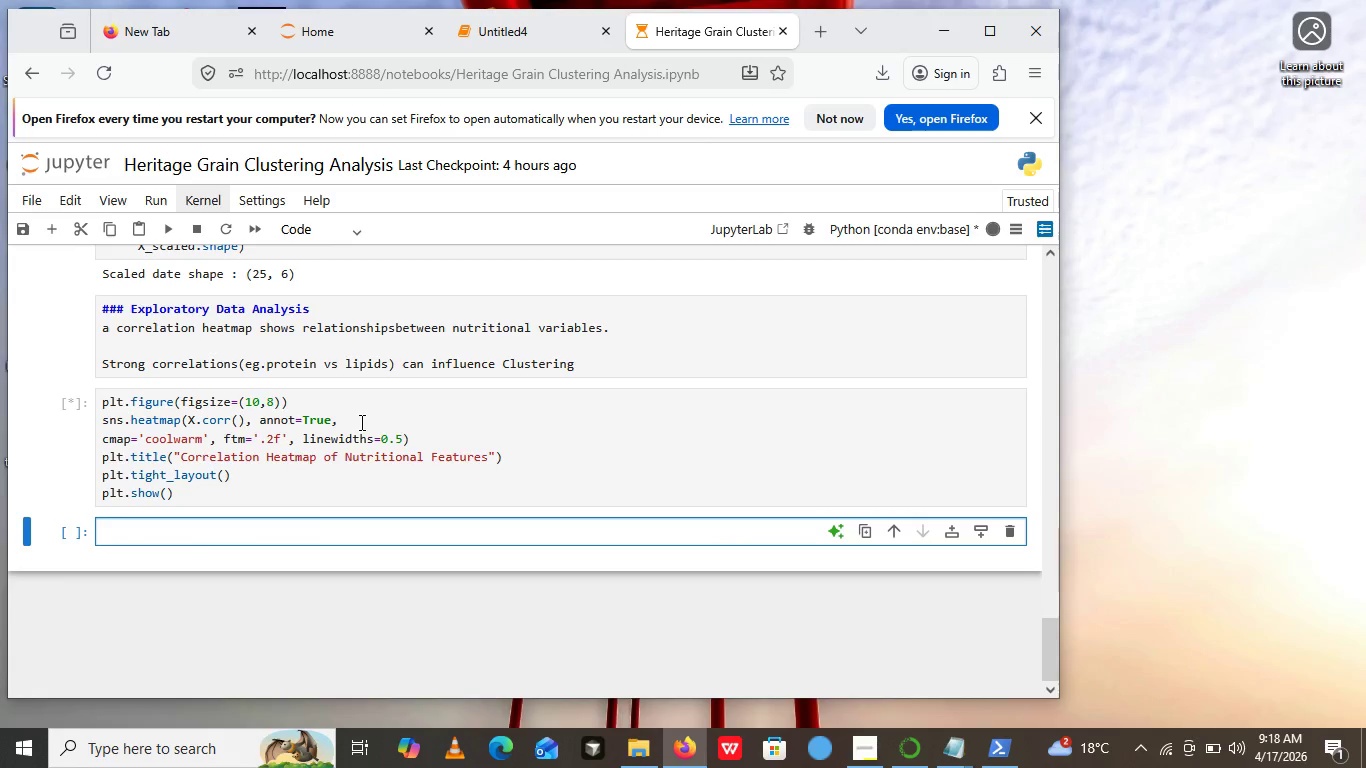 
scroll: coordinate [360, 422], scroll_direction: down, amount: 3.0
 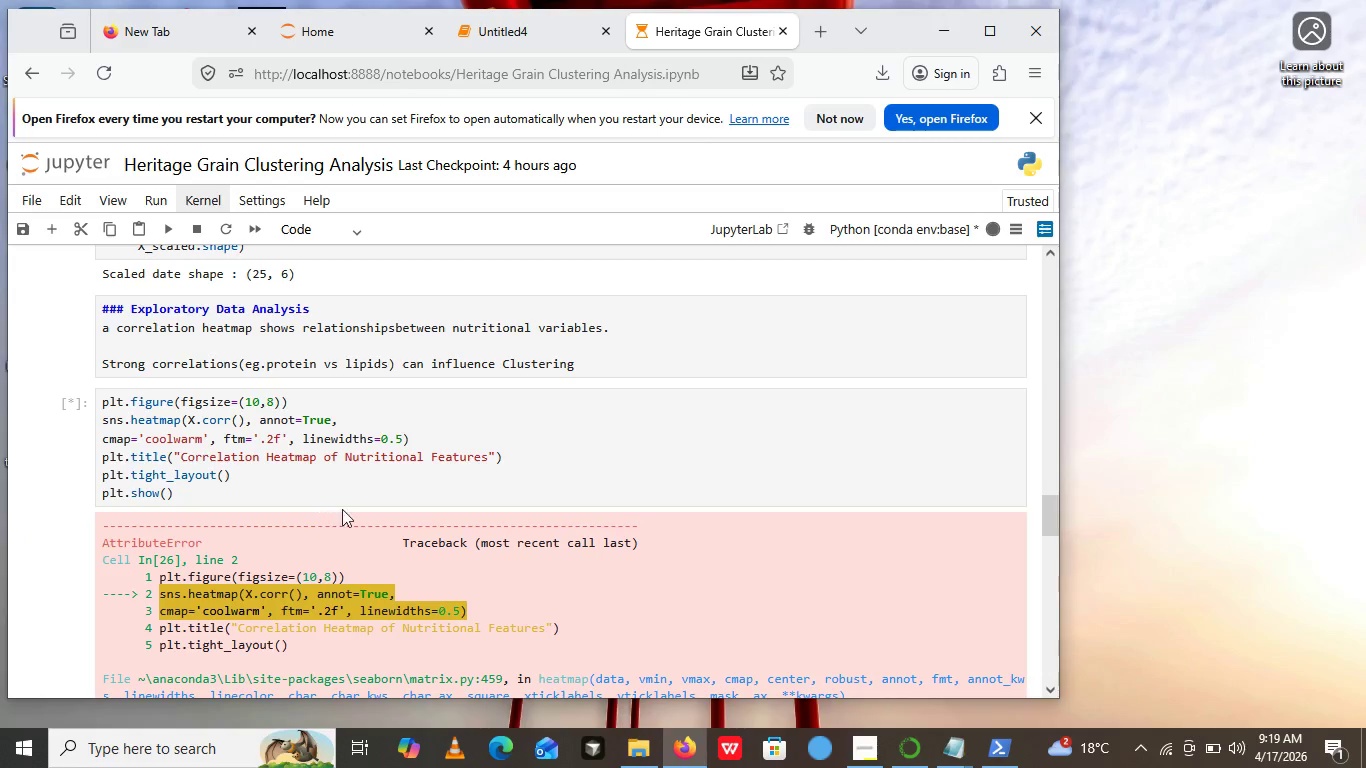 
wait(9.1)
 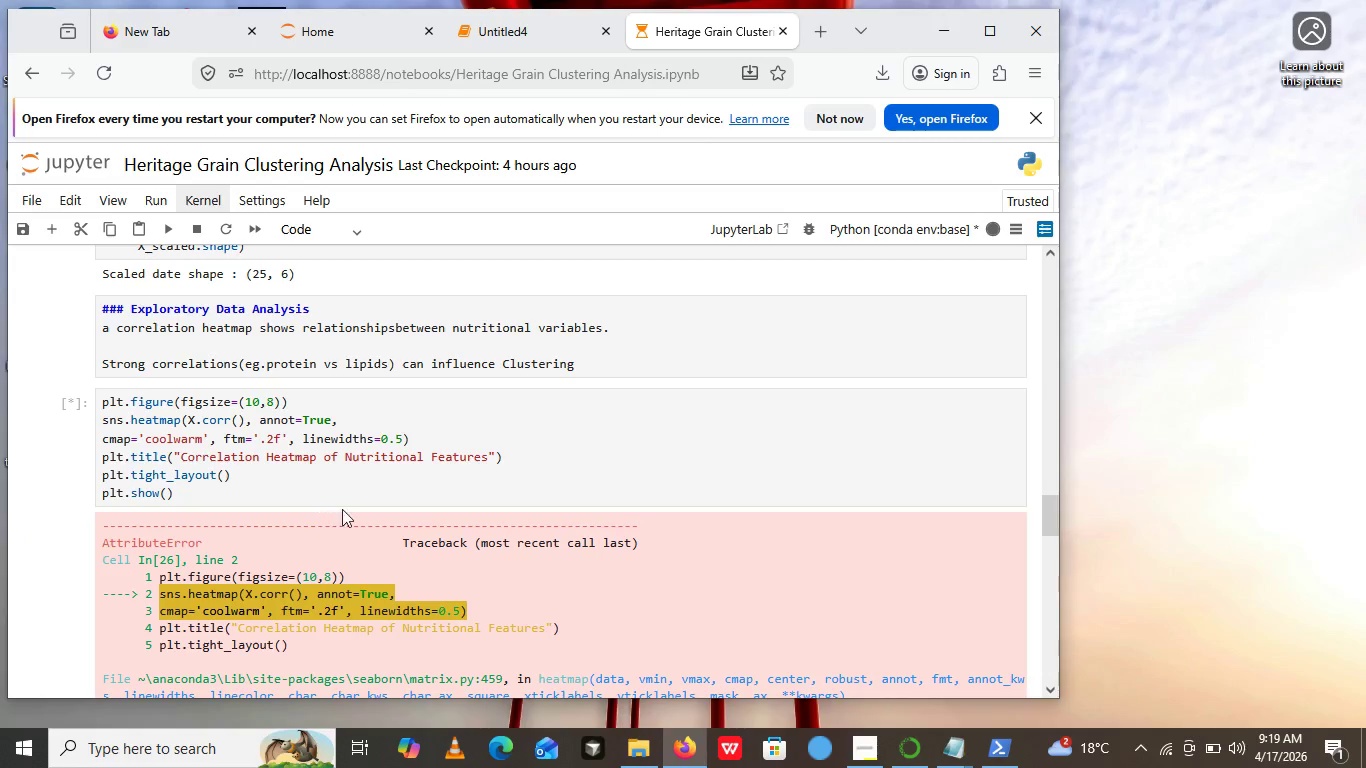 
scroll: coordinate [424, 541], scroll_direction: down, amount: 21.0
 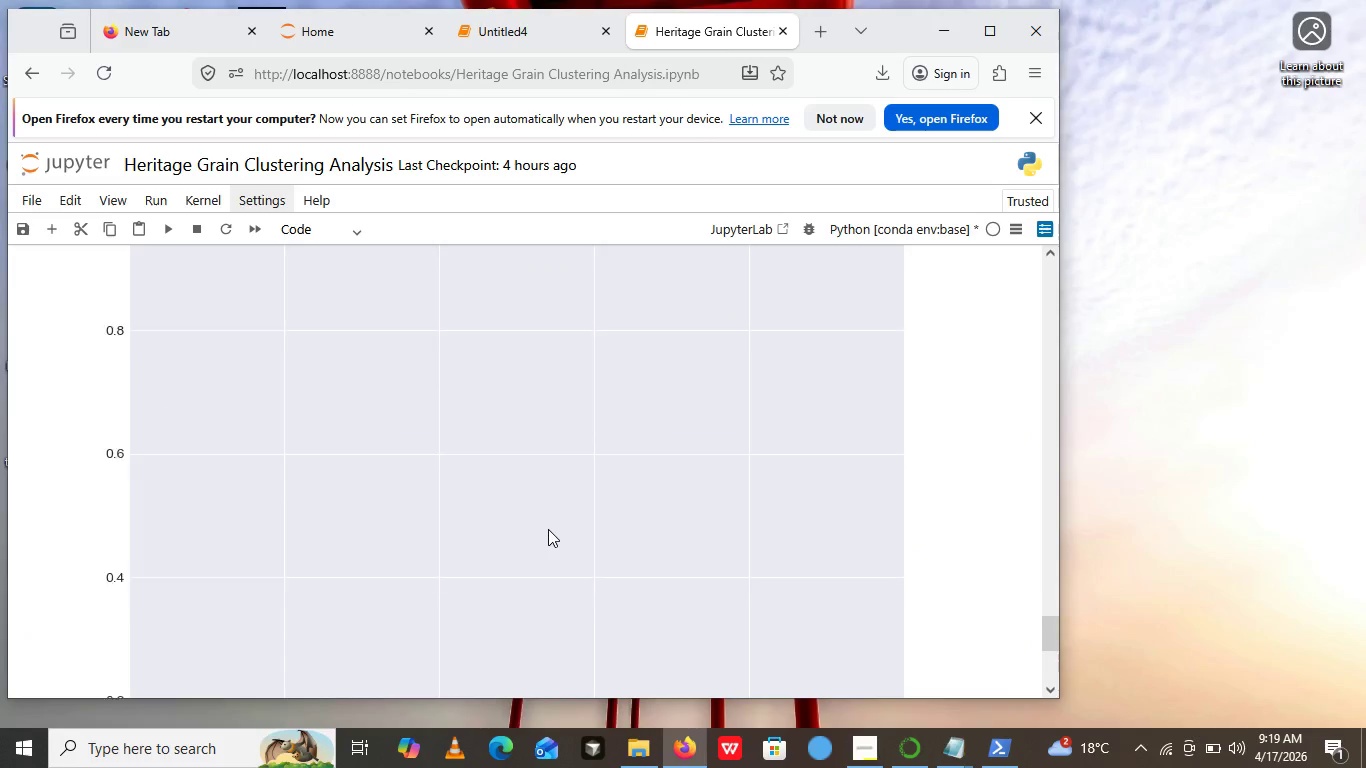 
scroll: coordinate [491, 327], scroll_direction: up, amount: 20.0
 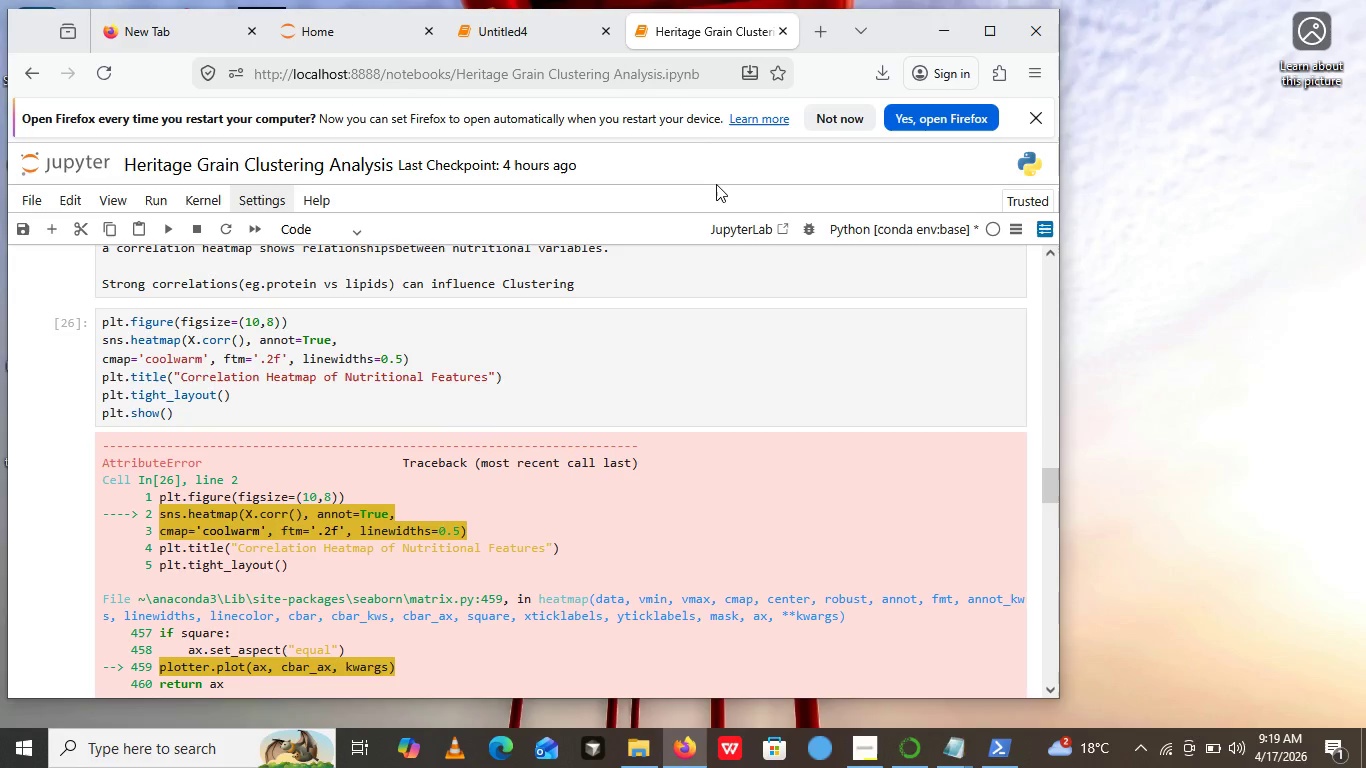 
wait(43.34)
 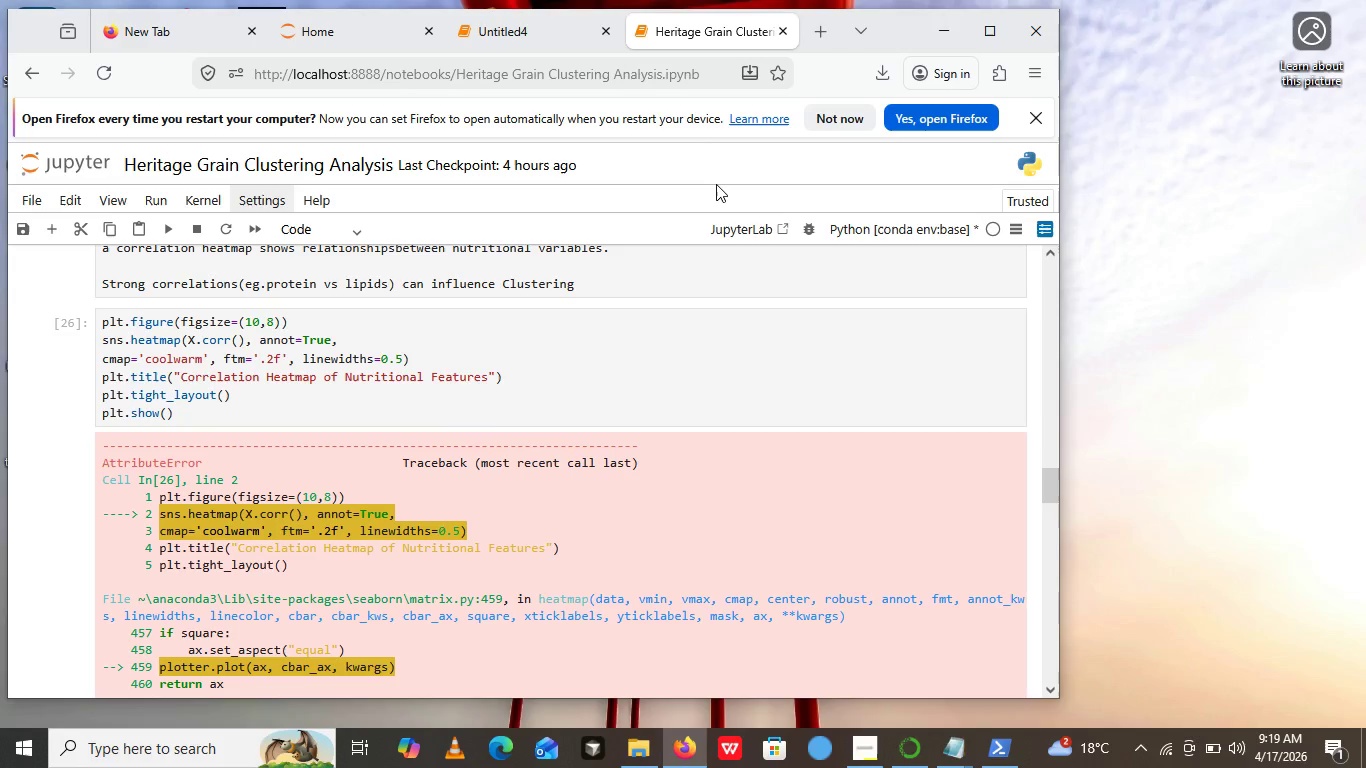 
left_click([303, 350])
 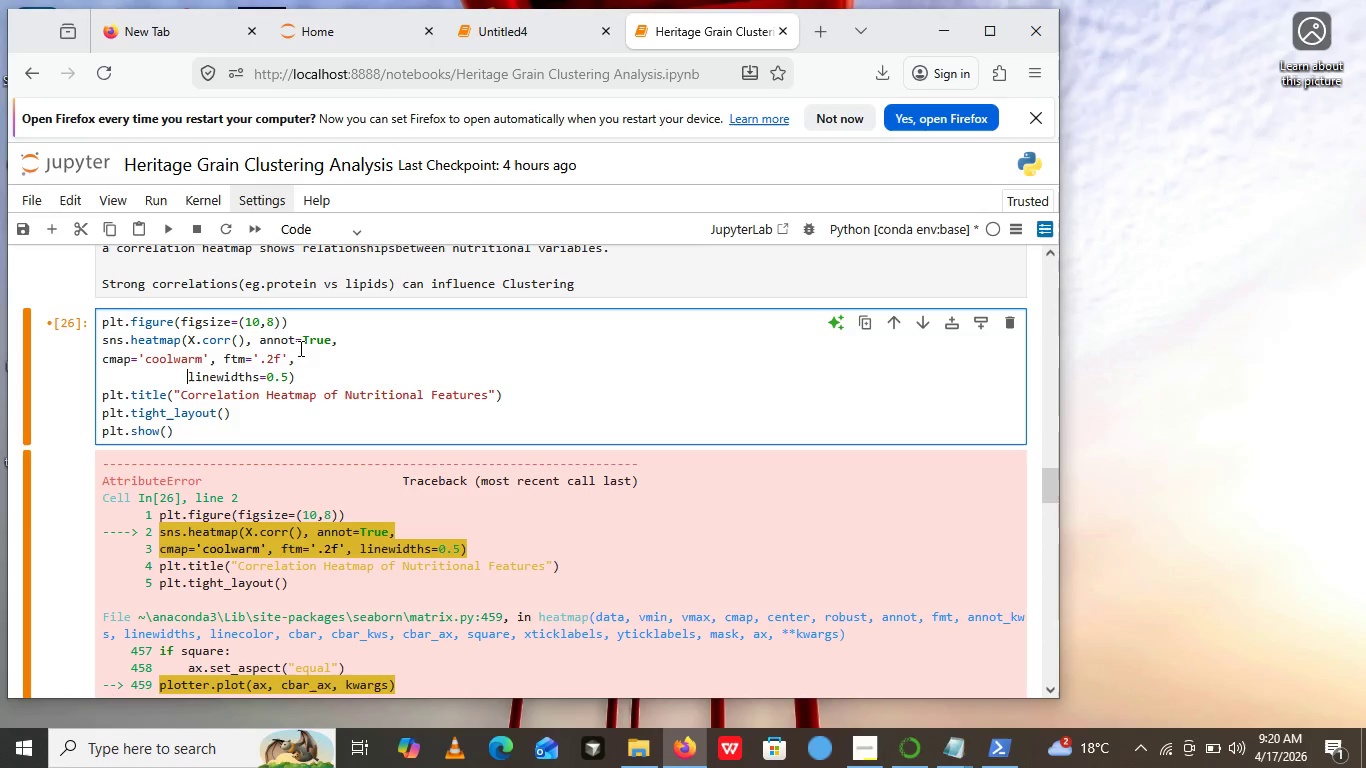 
key(Enter)
 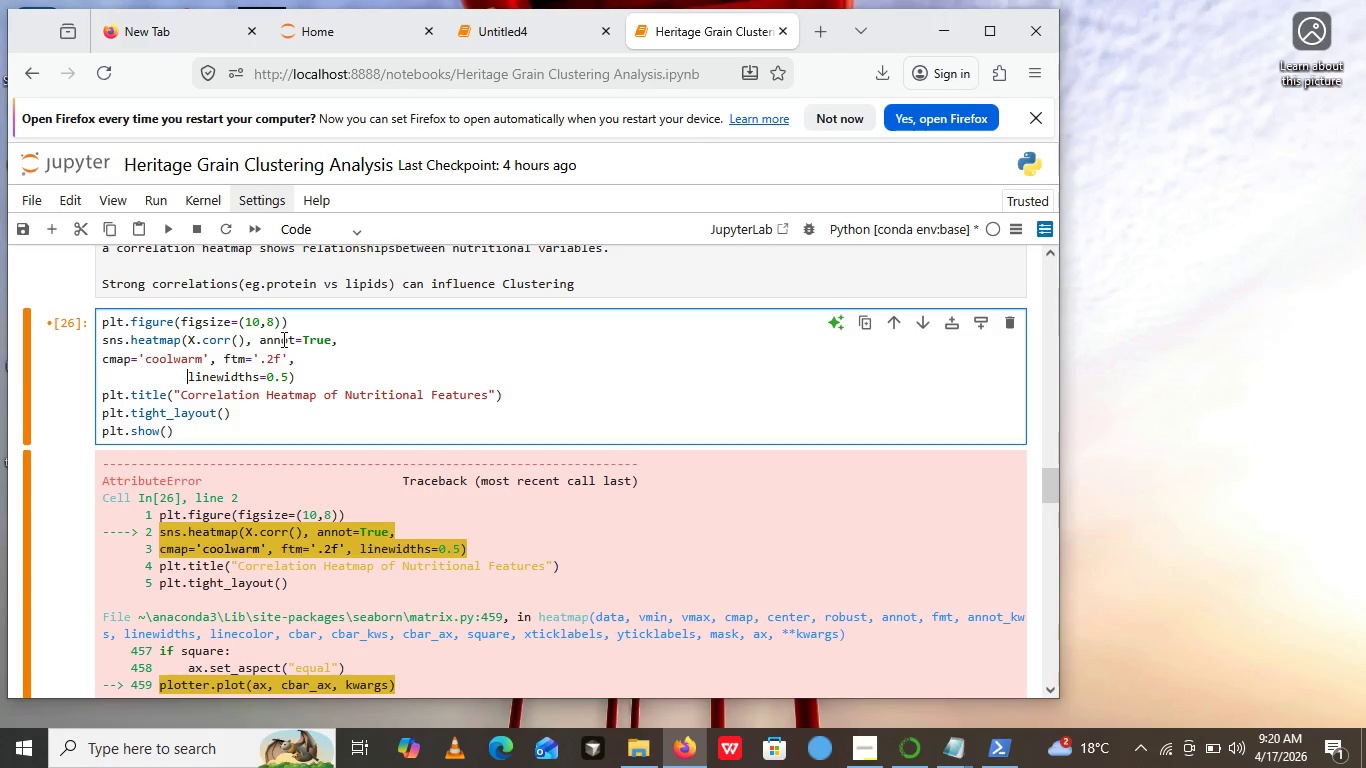 
wait(15.42)
 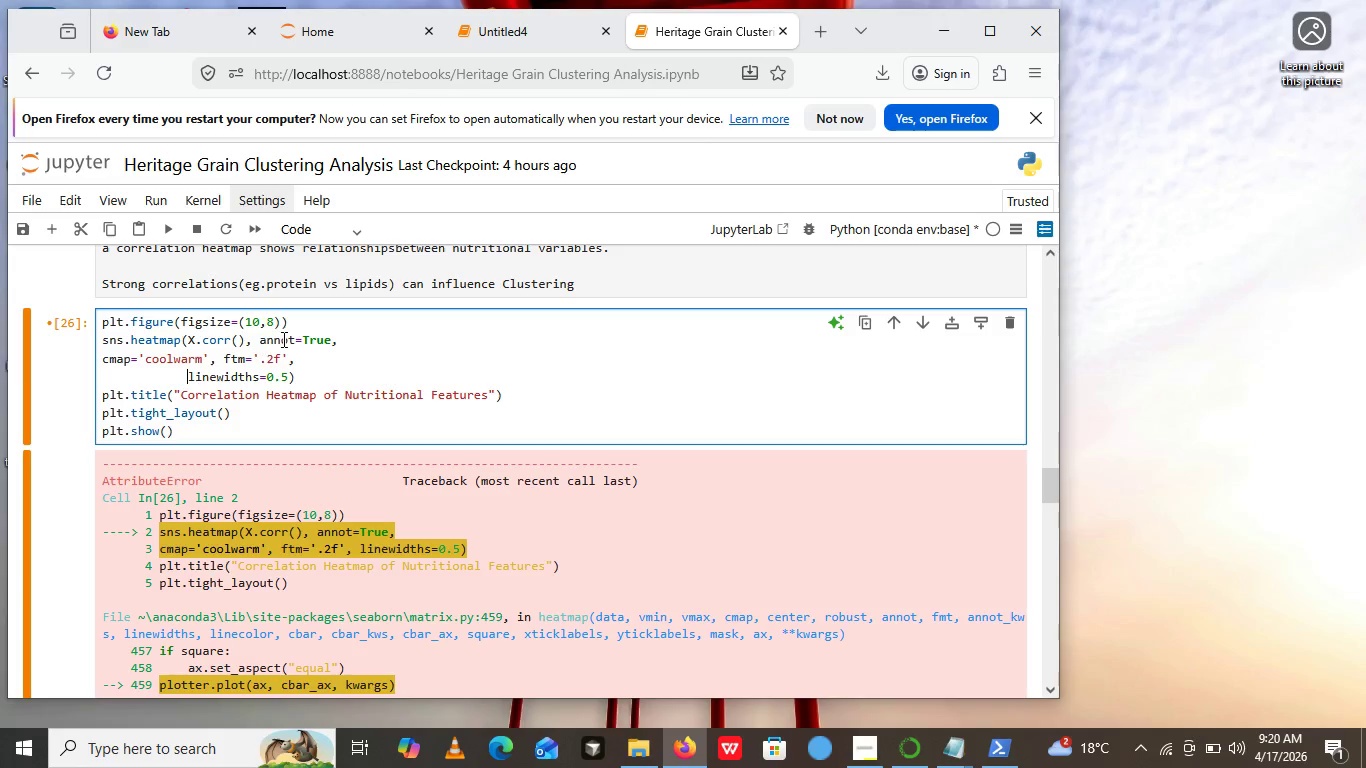 
left_click([167, 224])
 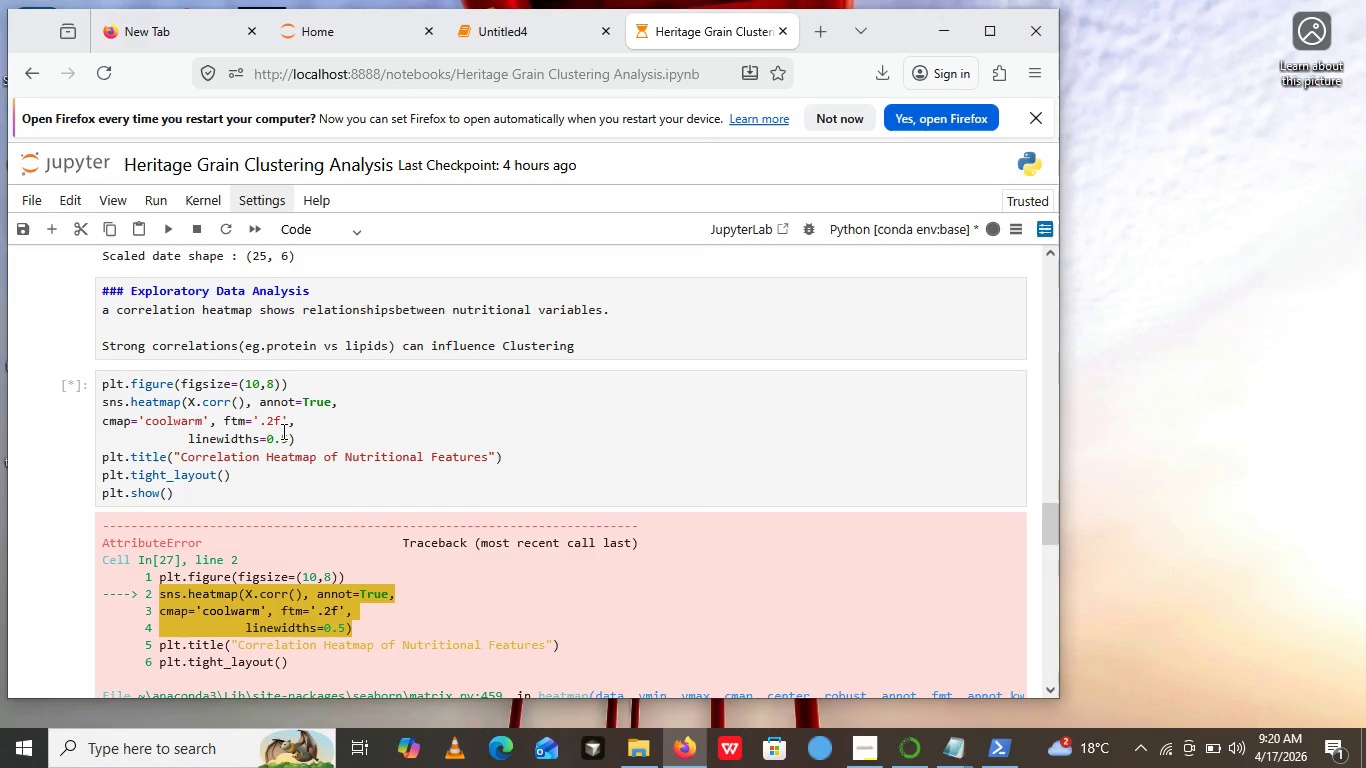 
scroll: coordinate [284, 431], scroll_direction: down, amount: 16.0
 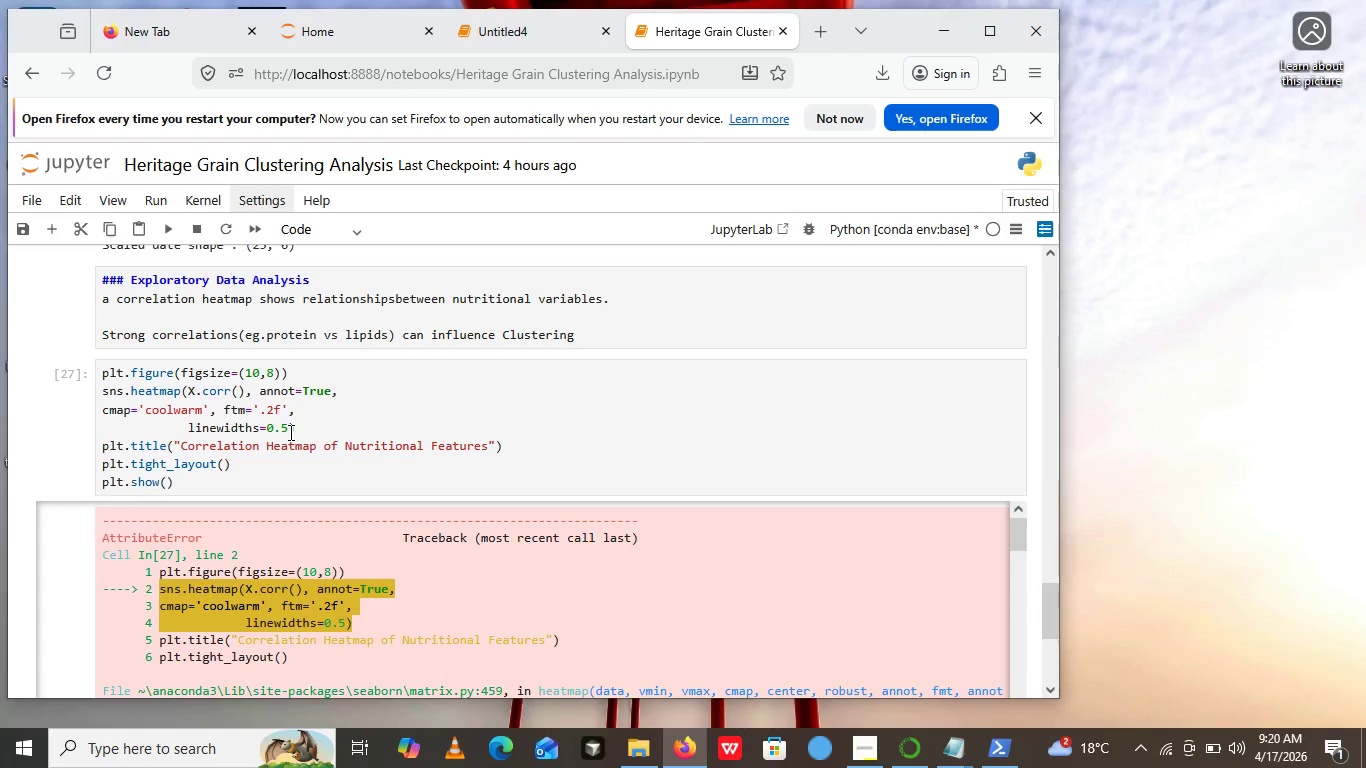 
scroll: coordinate [289, 432], scroll_direction: up, amount: 3.0
 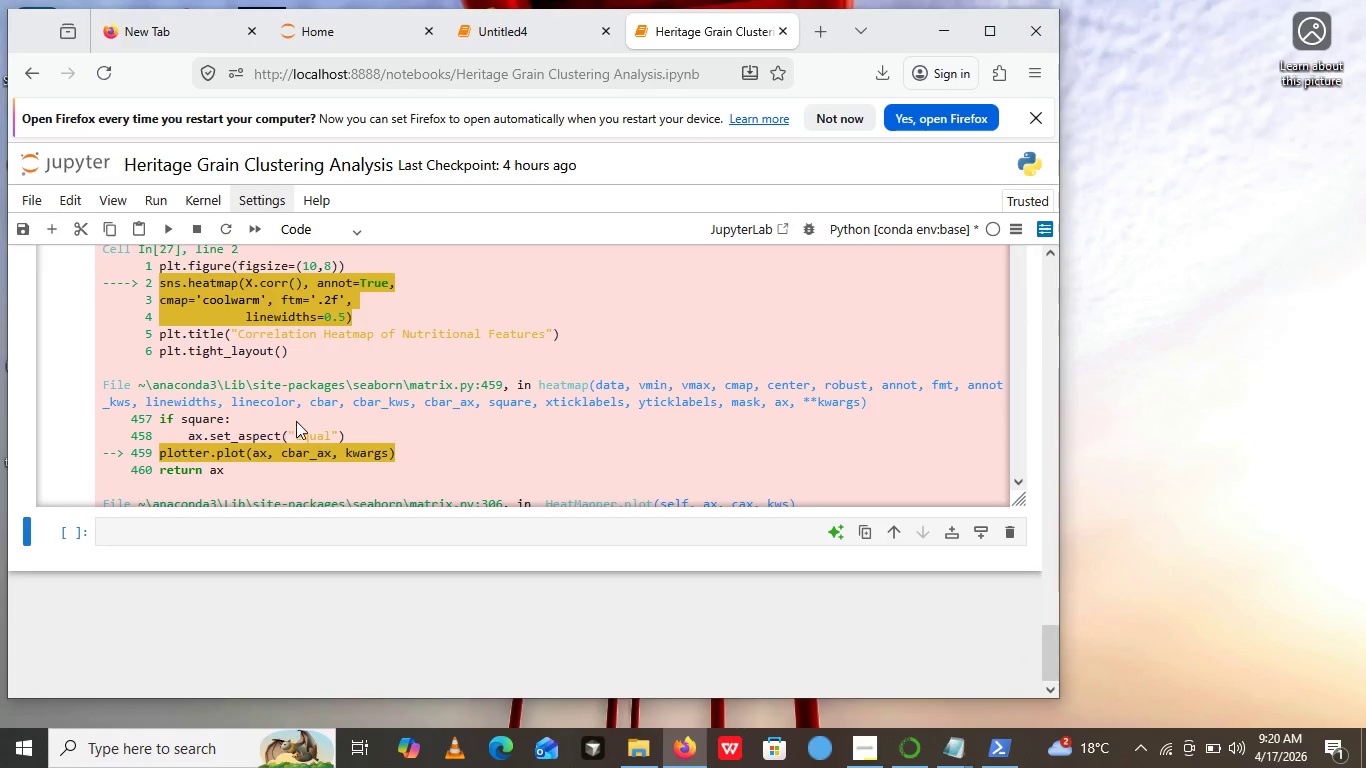 
scroll: coordinate [422, 331], scroll_direction: down, amount: 14.0
 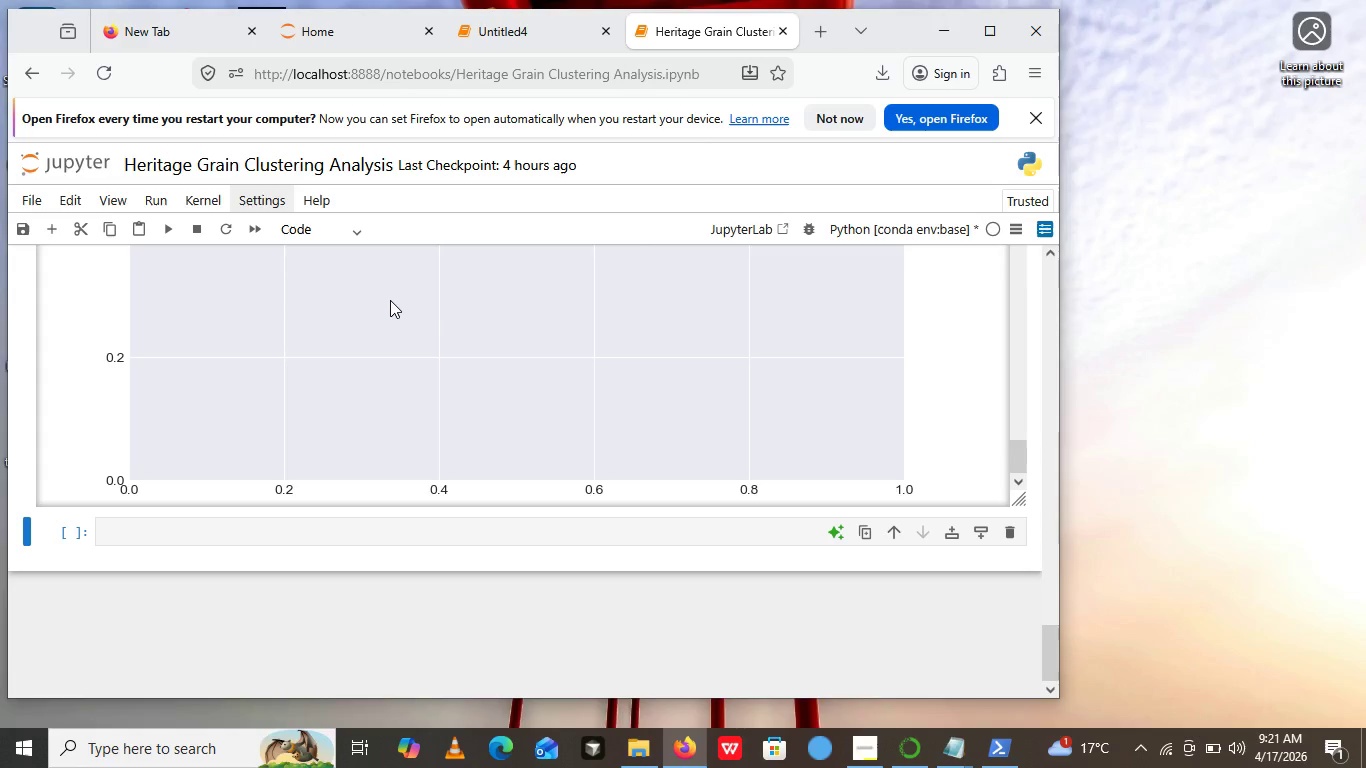 
wait(49.26)
 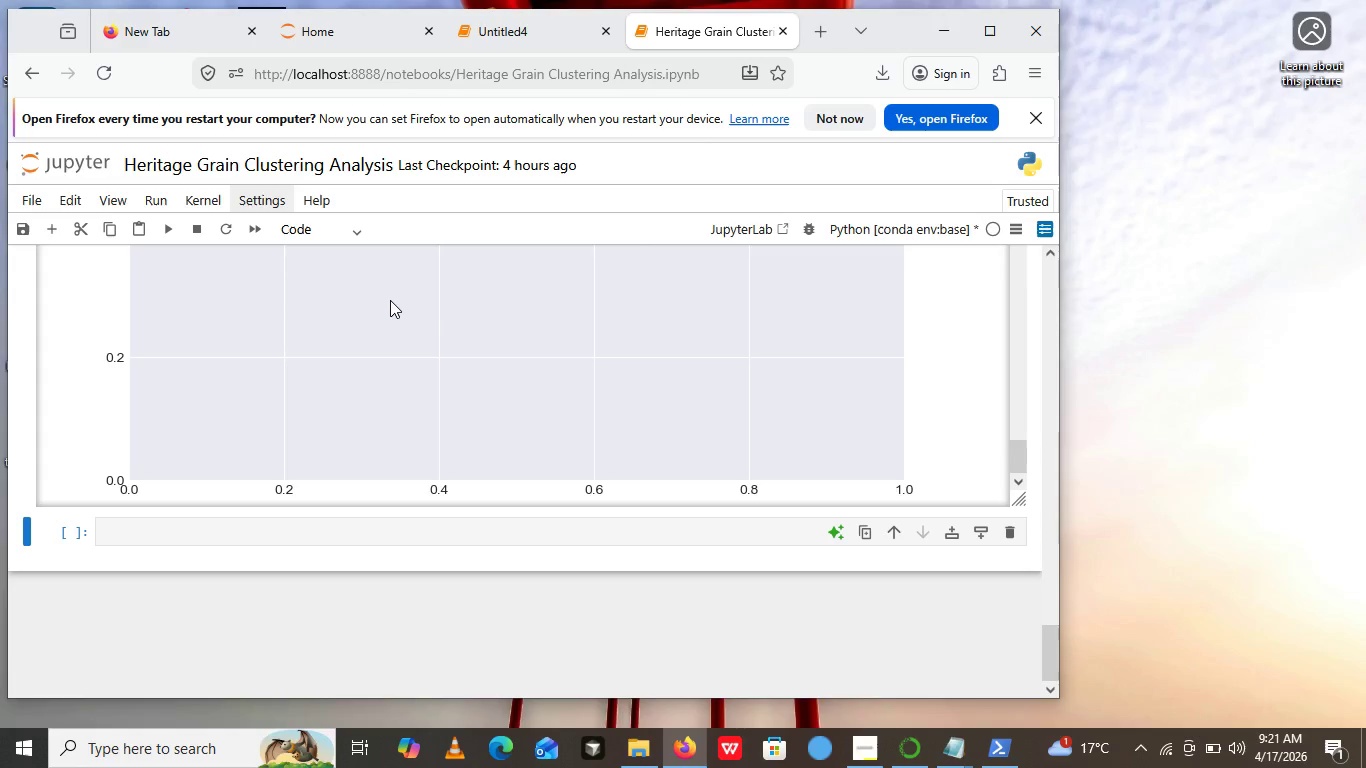 
scroll: coordinate [729, 344], scroll_direction: up, amount: 11.0
 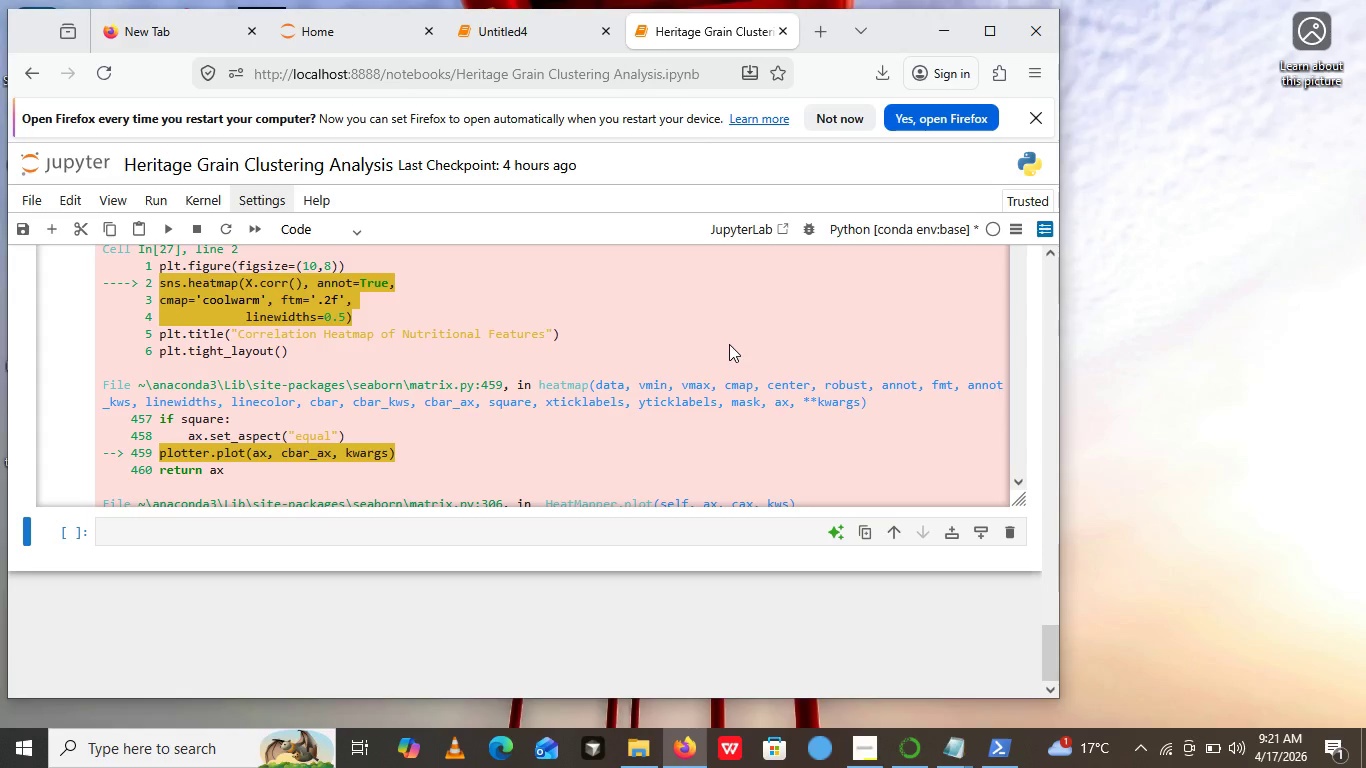 
wait(30.45)
 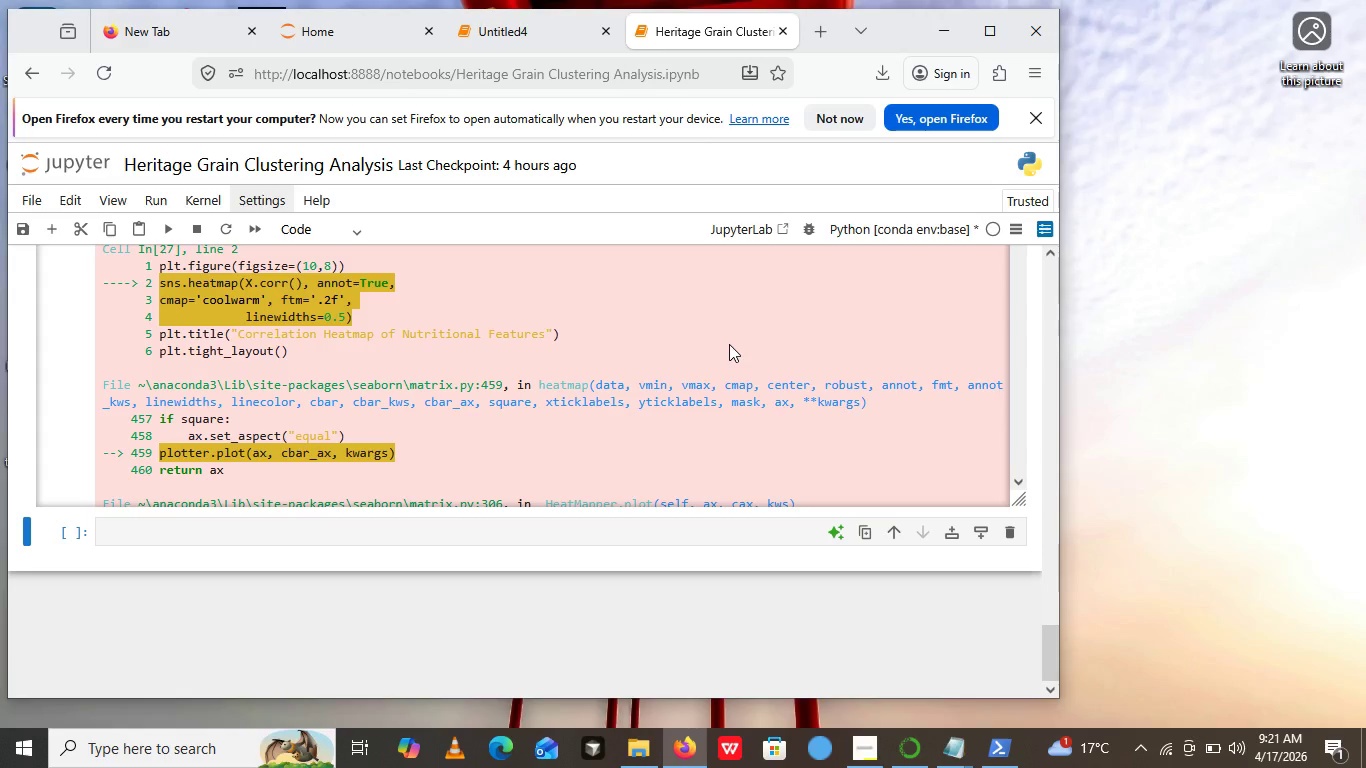 
scroll: coordinate [730, 333], scroll_direction: up, amount: 4.0
 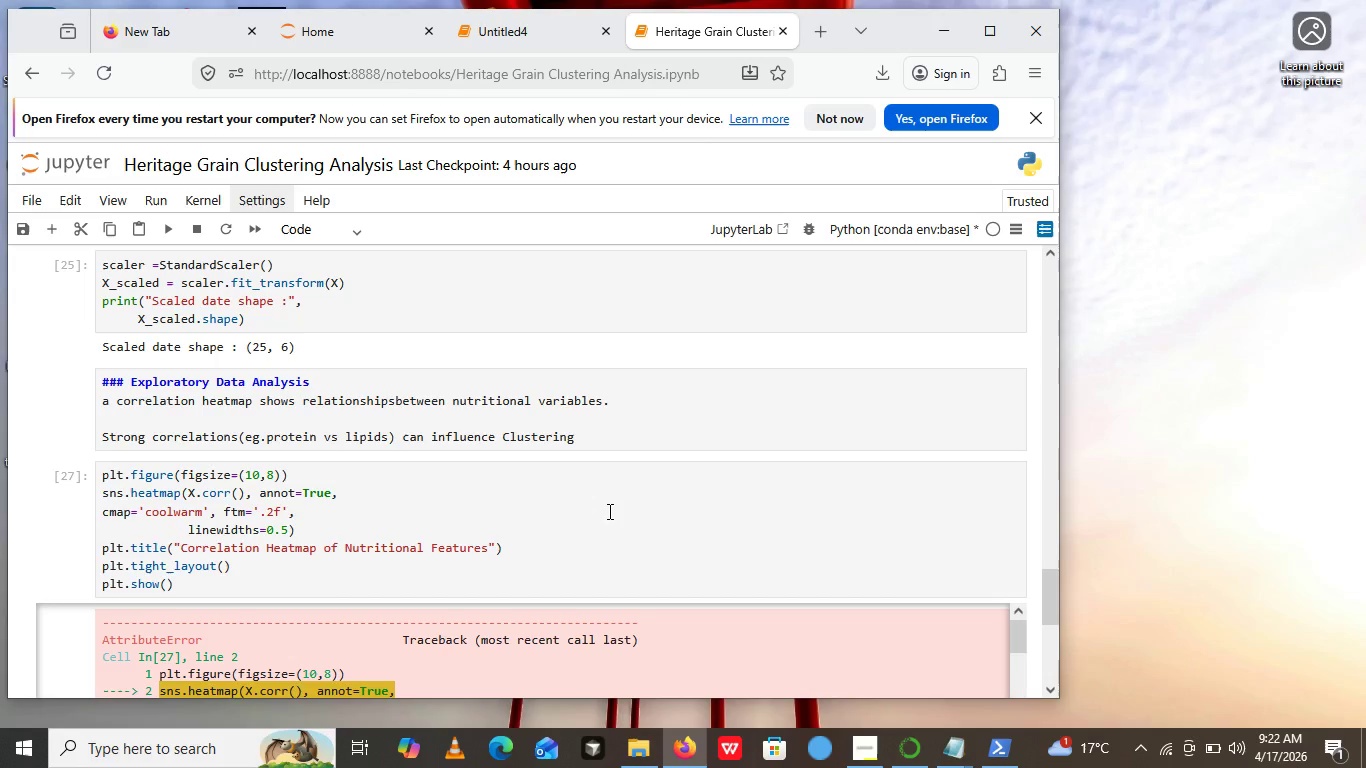 
wait(19.8)
 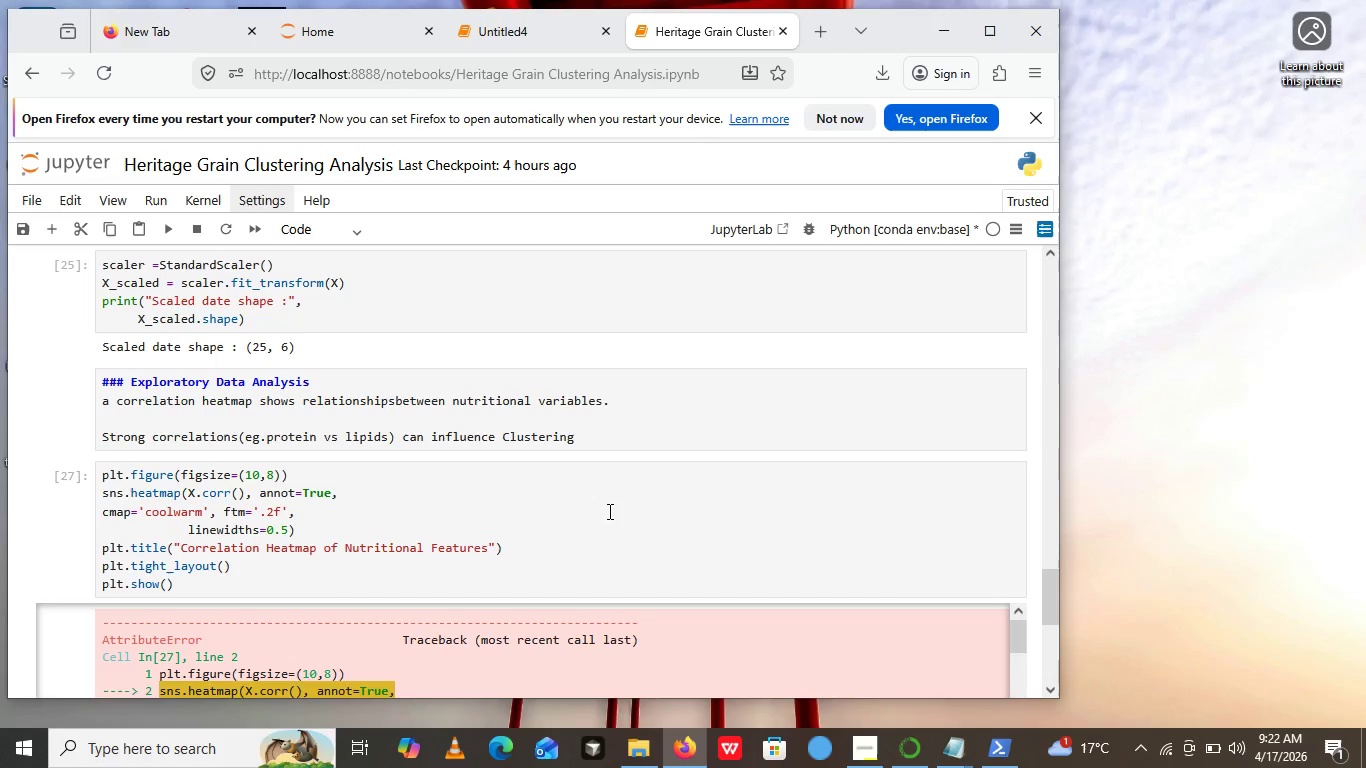 
left_click([568, 680])
 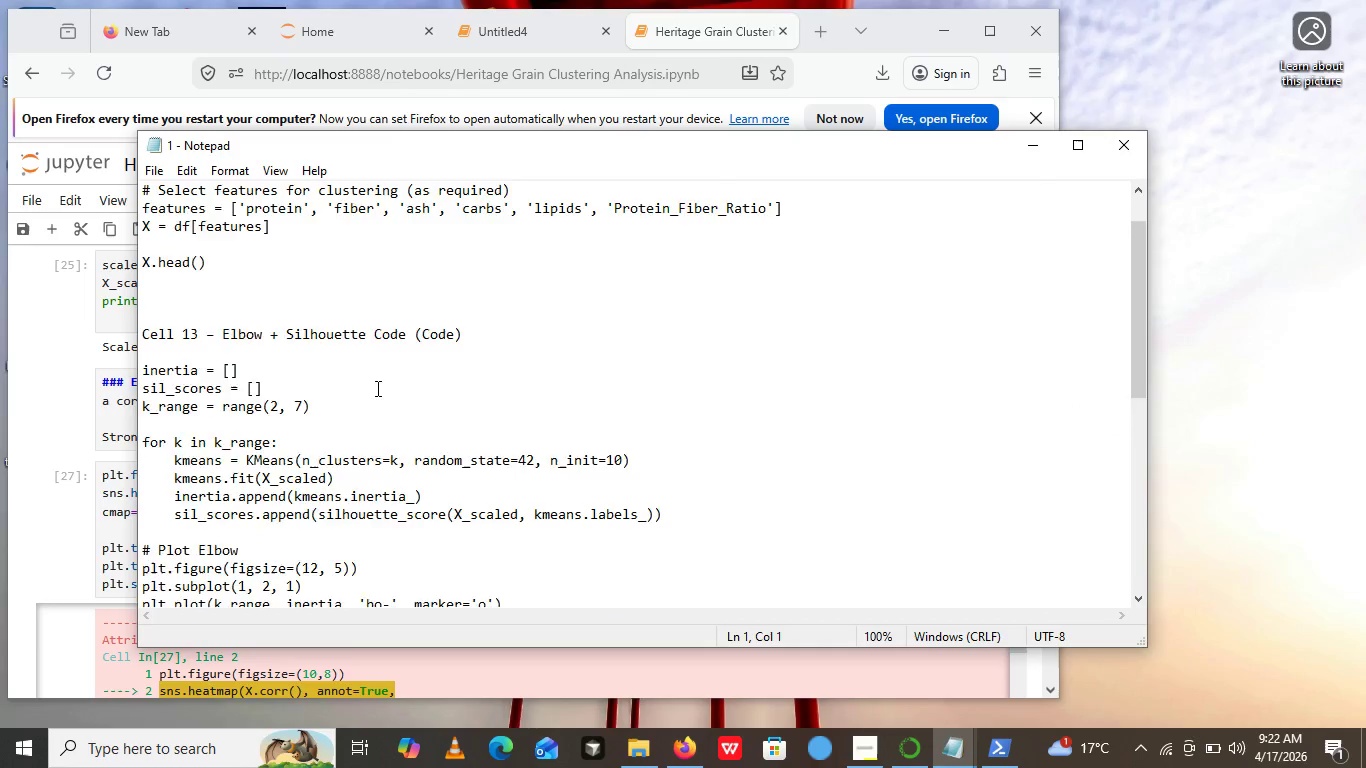 
scroll: coordinate [376, 388], scroll_direction: up, amount: 2.0
 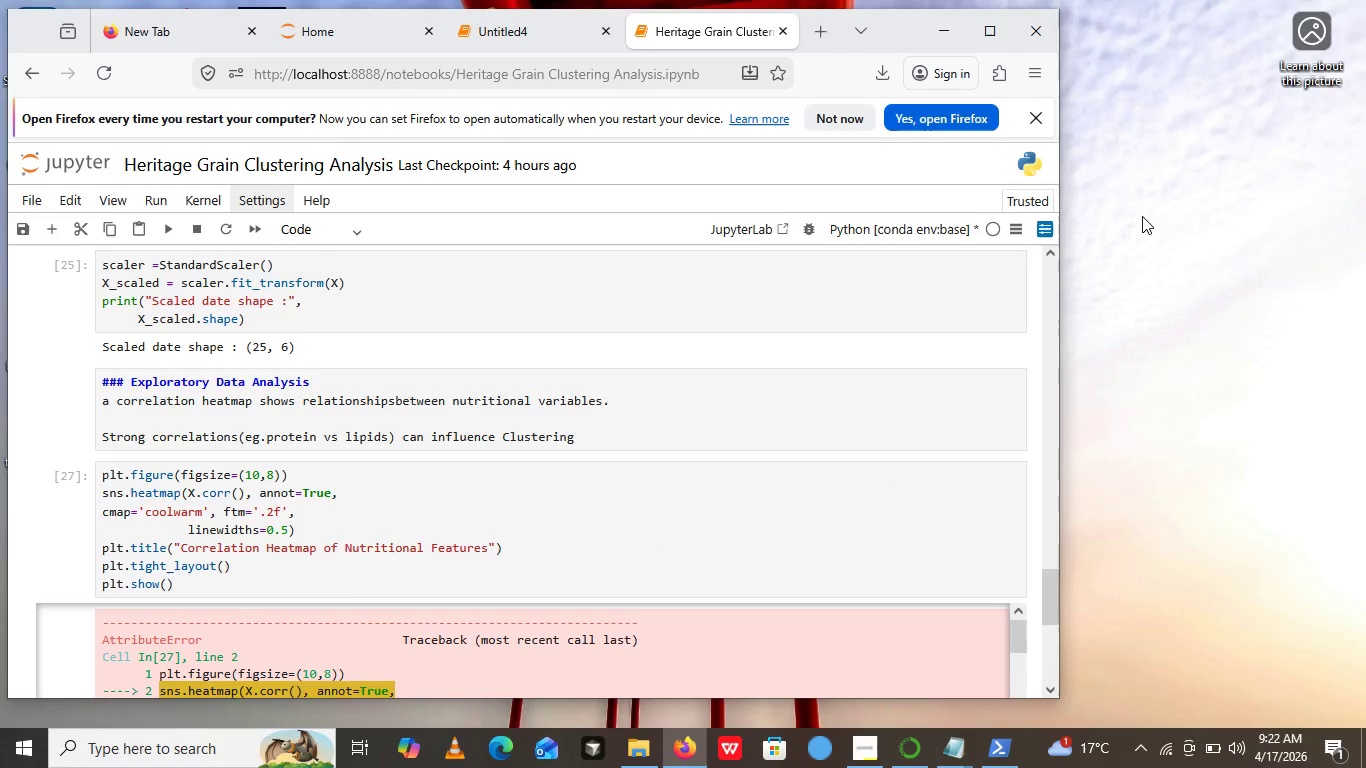 
left_click([1034, 158])
 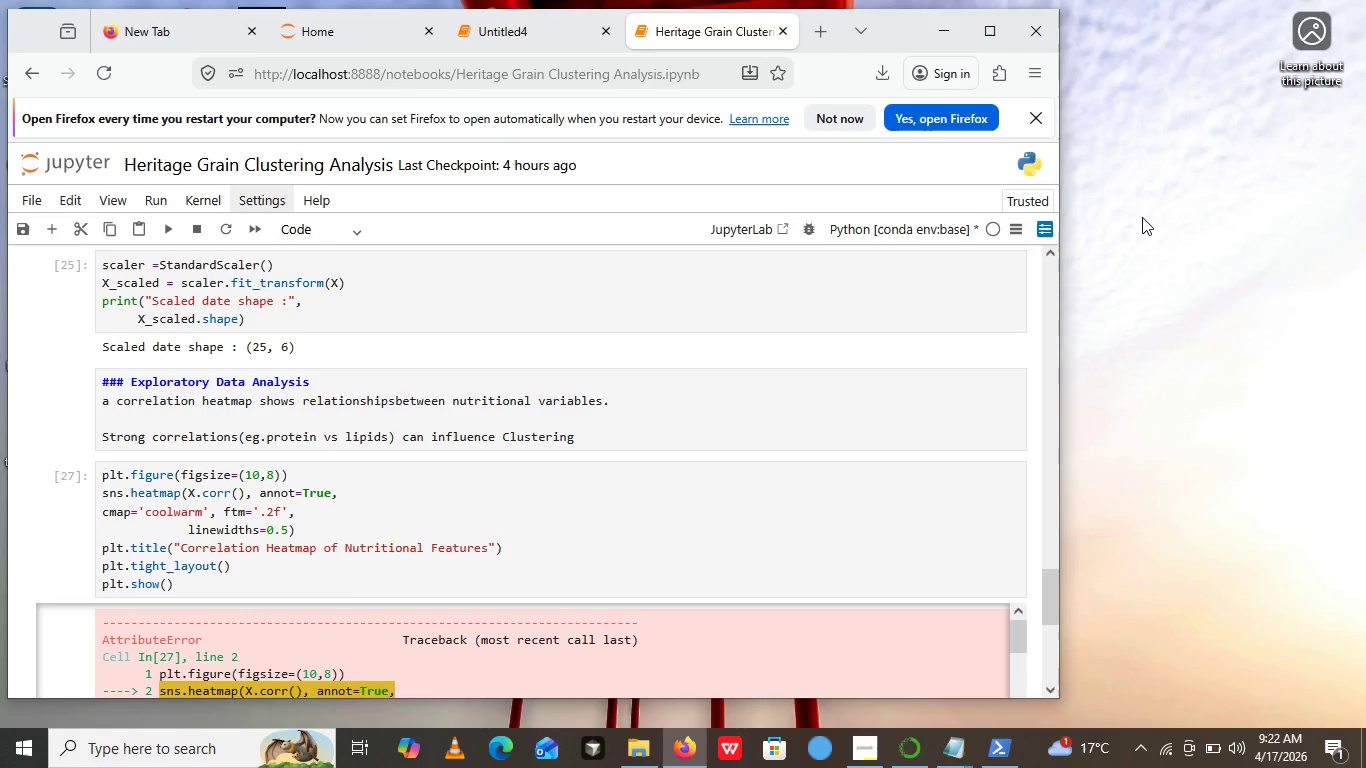 
wait(10.98)
 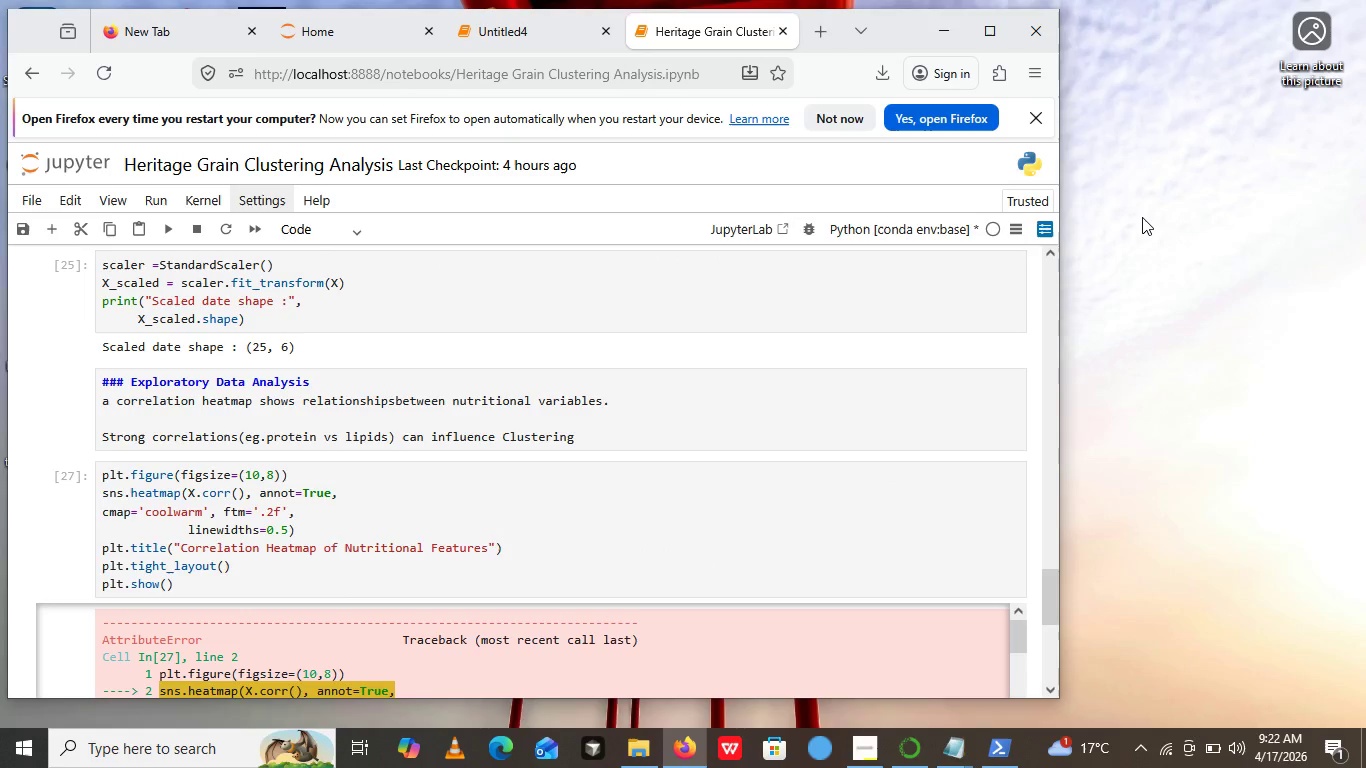 
left_click([339, 548])
 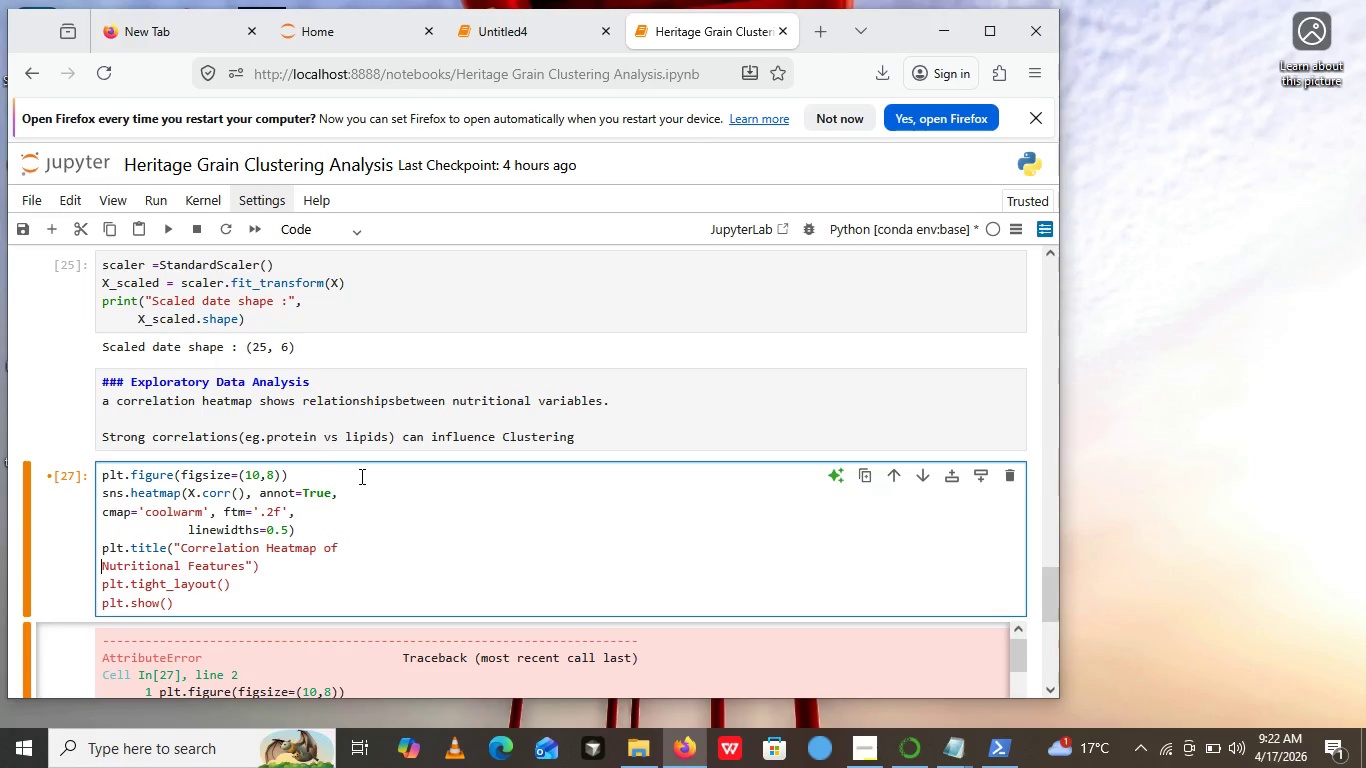 
key(Enter)
 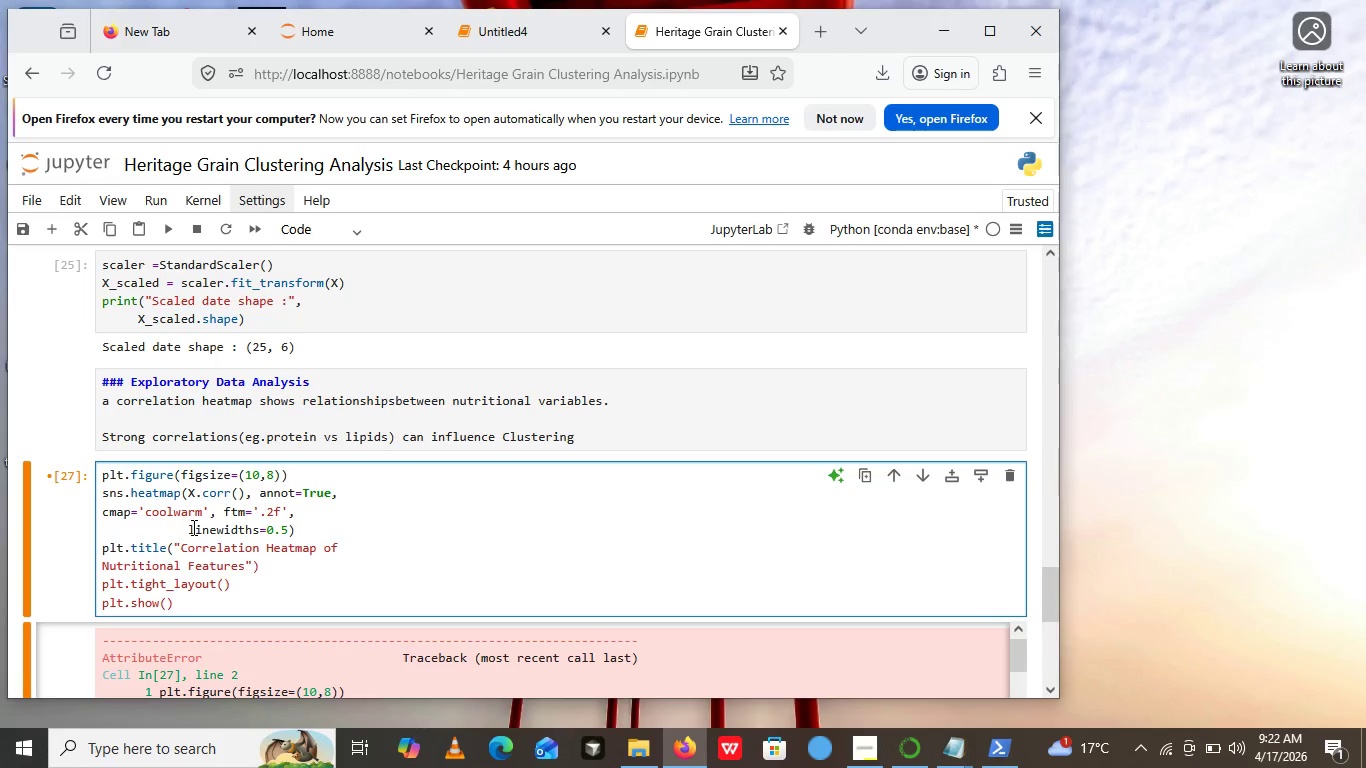 
left_click([192, 527])
 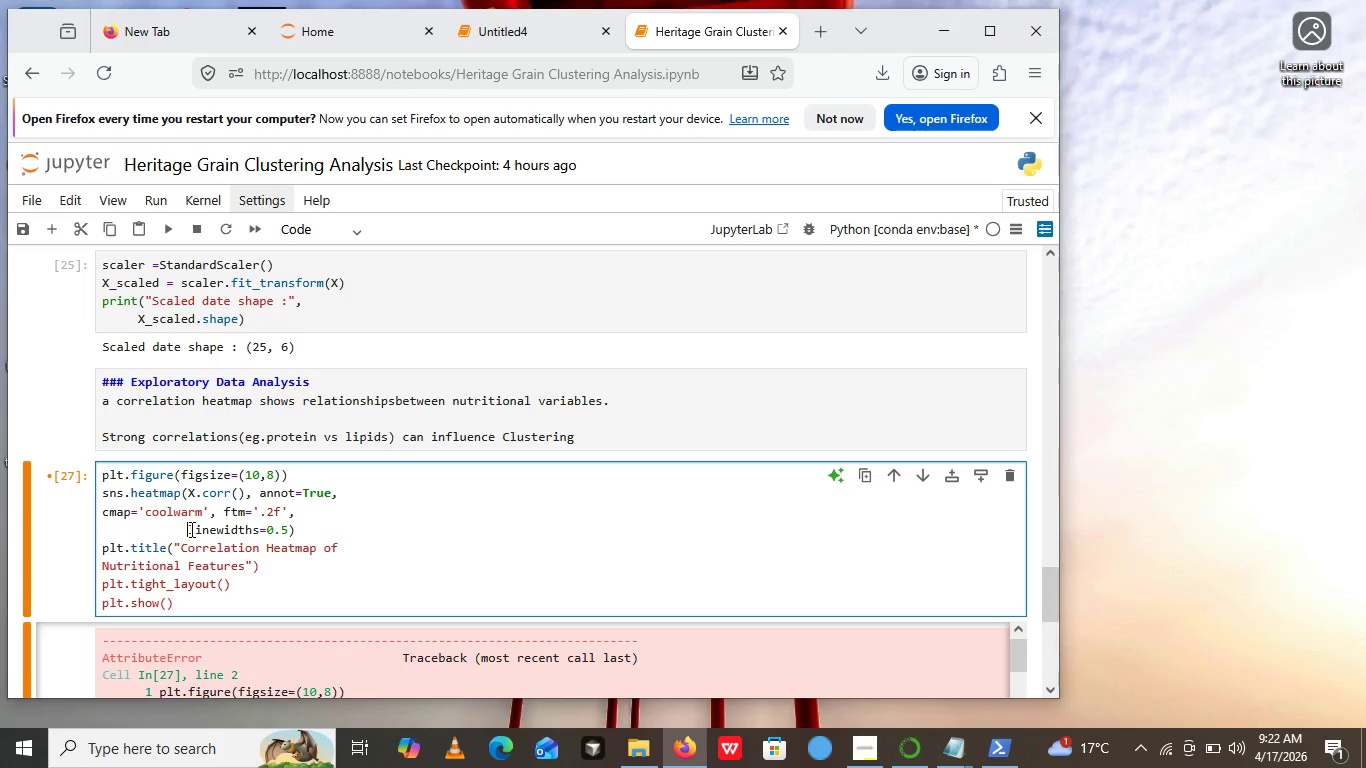 
left_click([190, 529])
 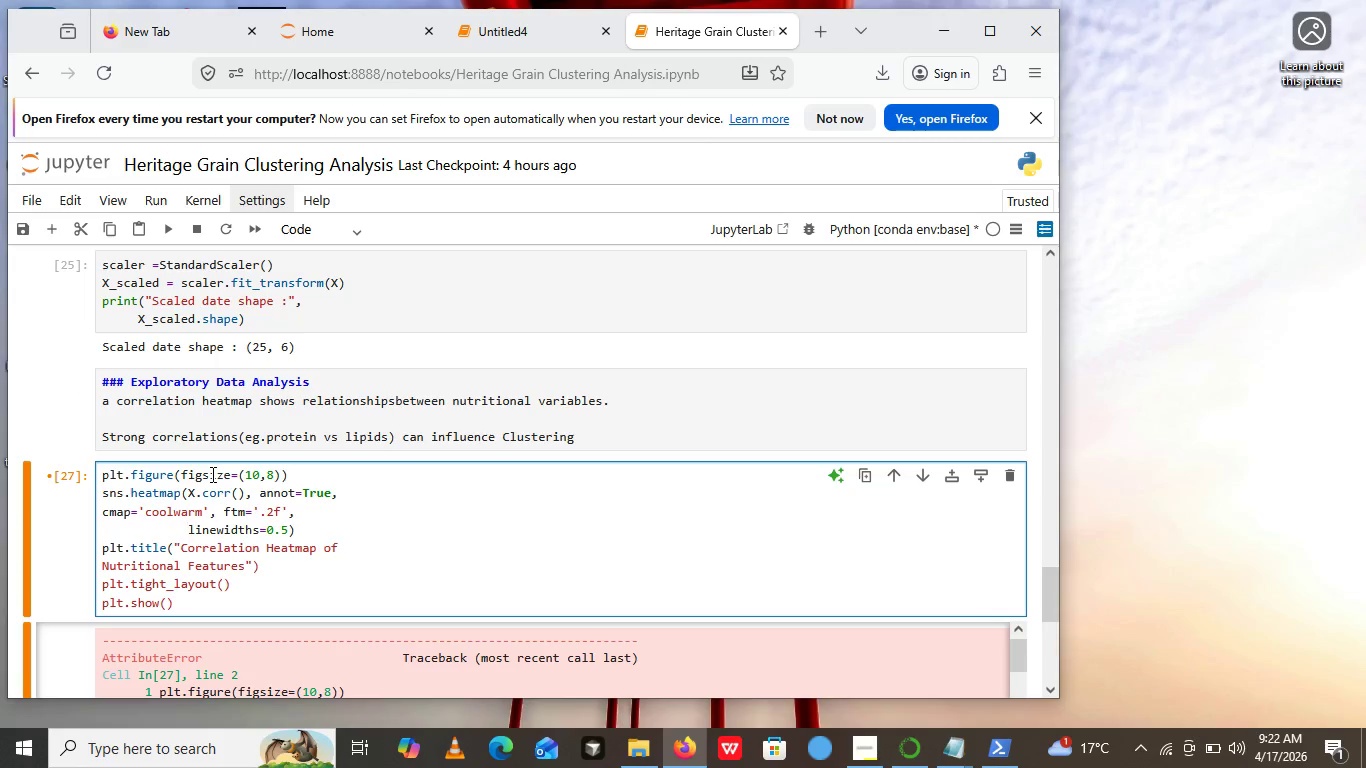 
key(Backspace)
 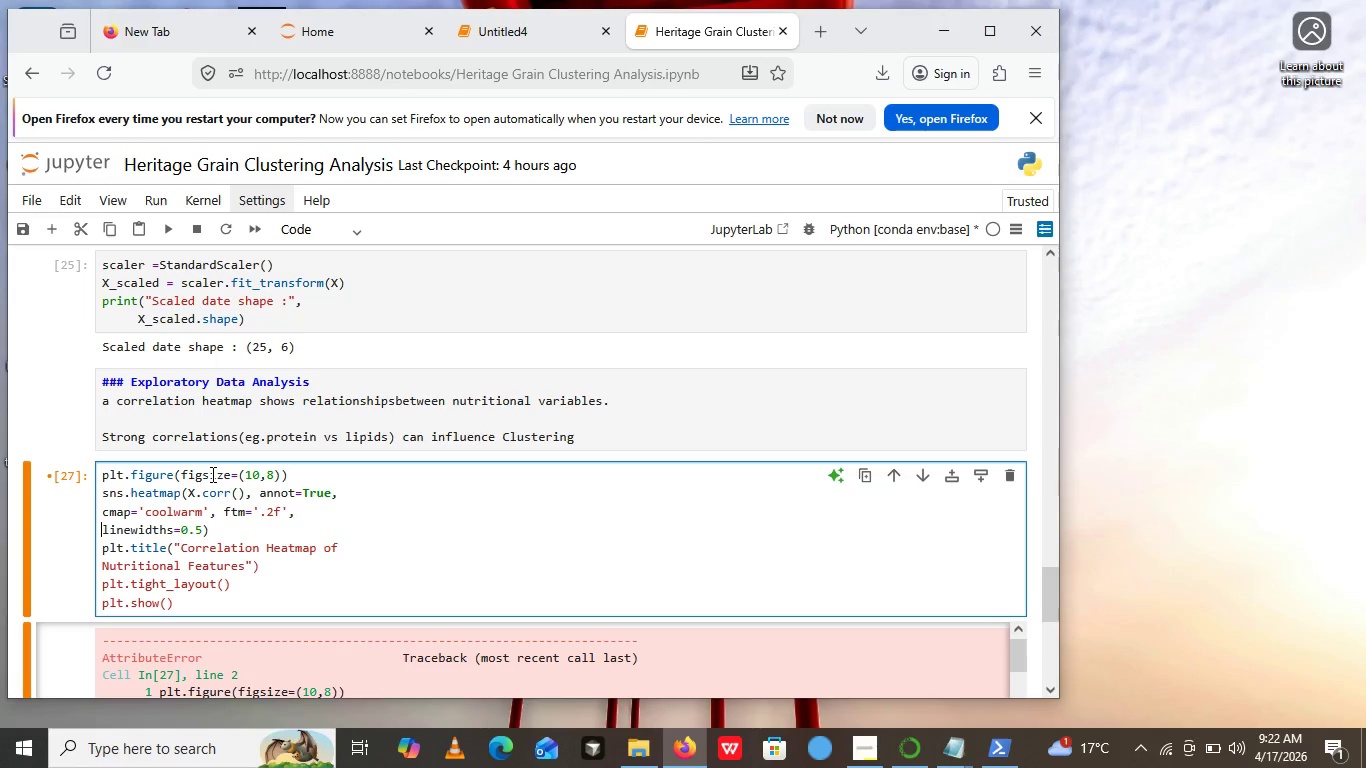 
key(Backspace)
 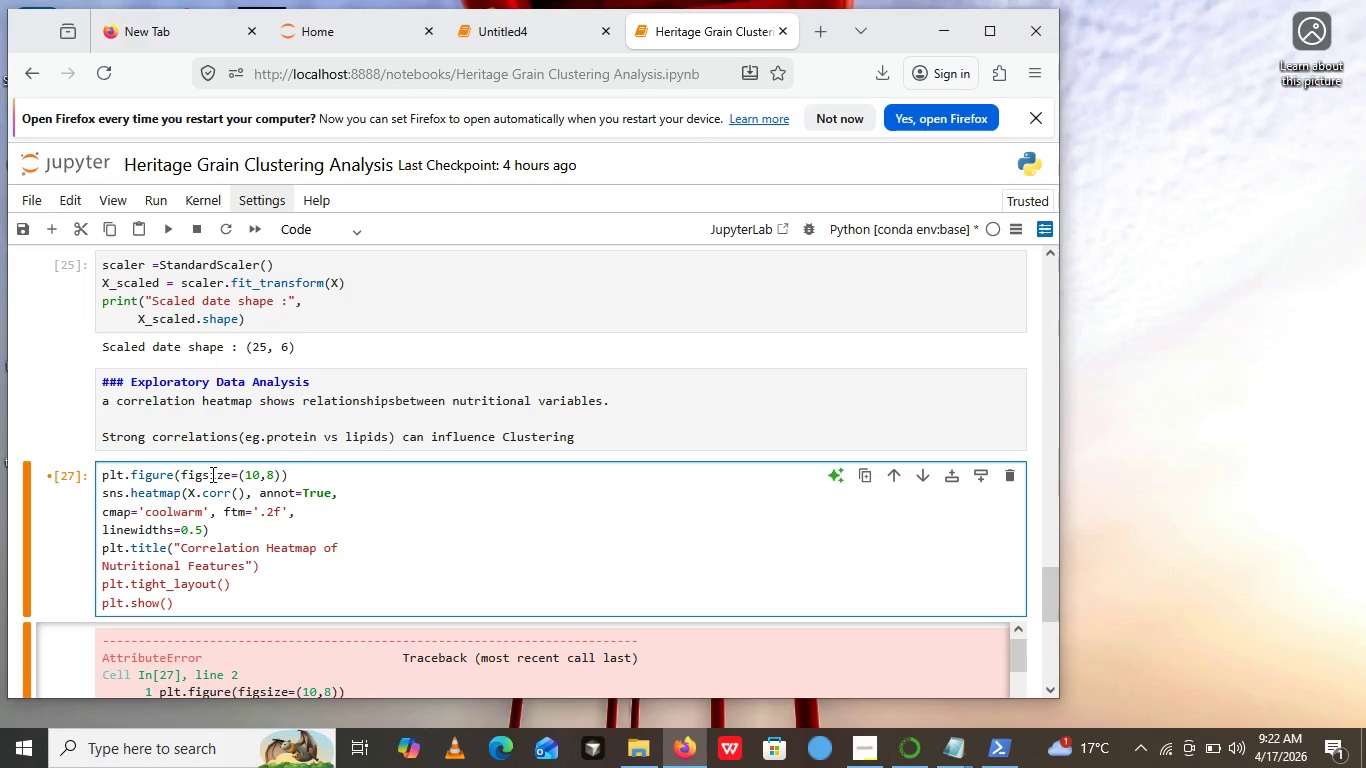 
key(Backspace)
 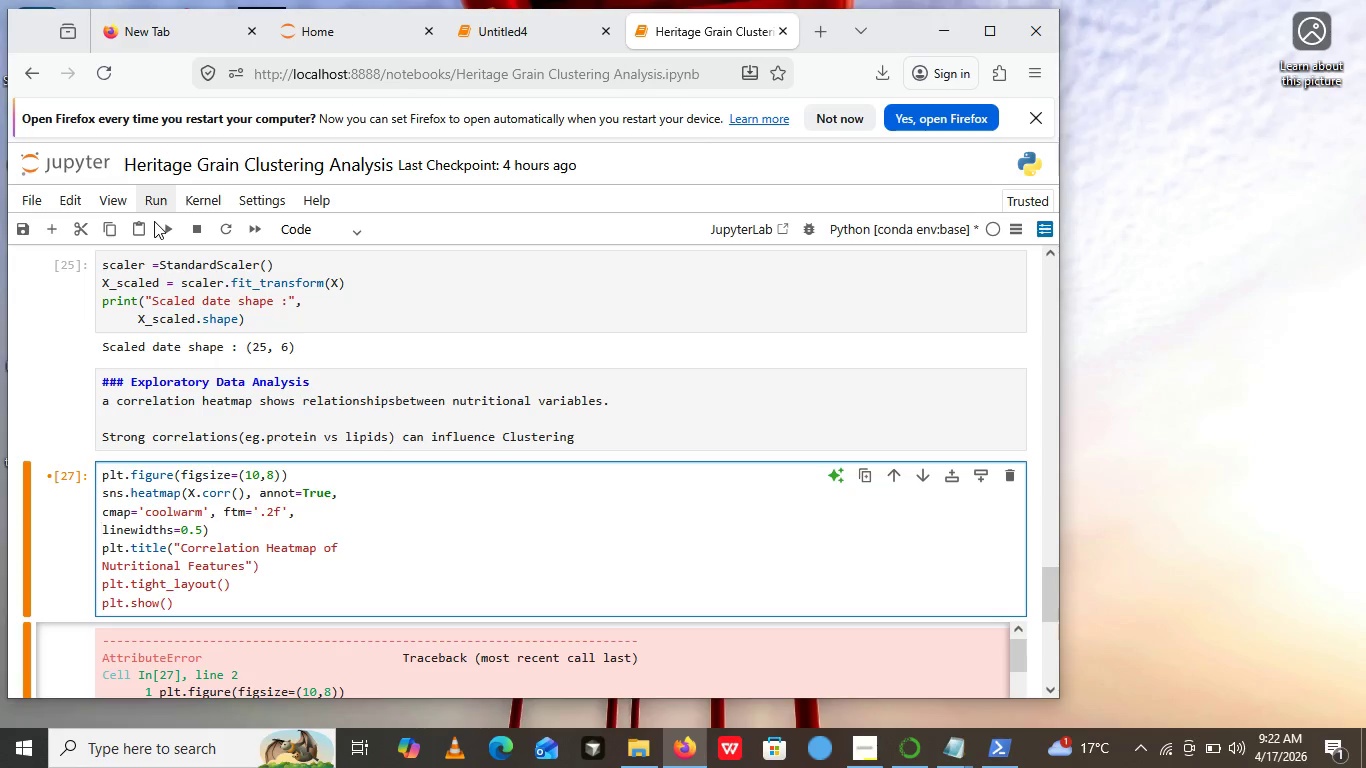 
wait(7.98)
 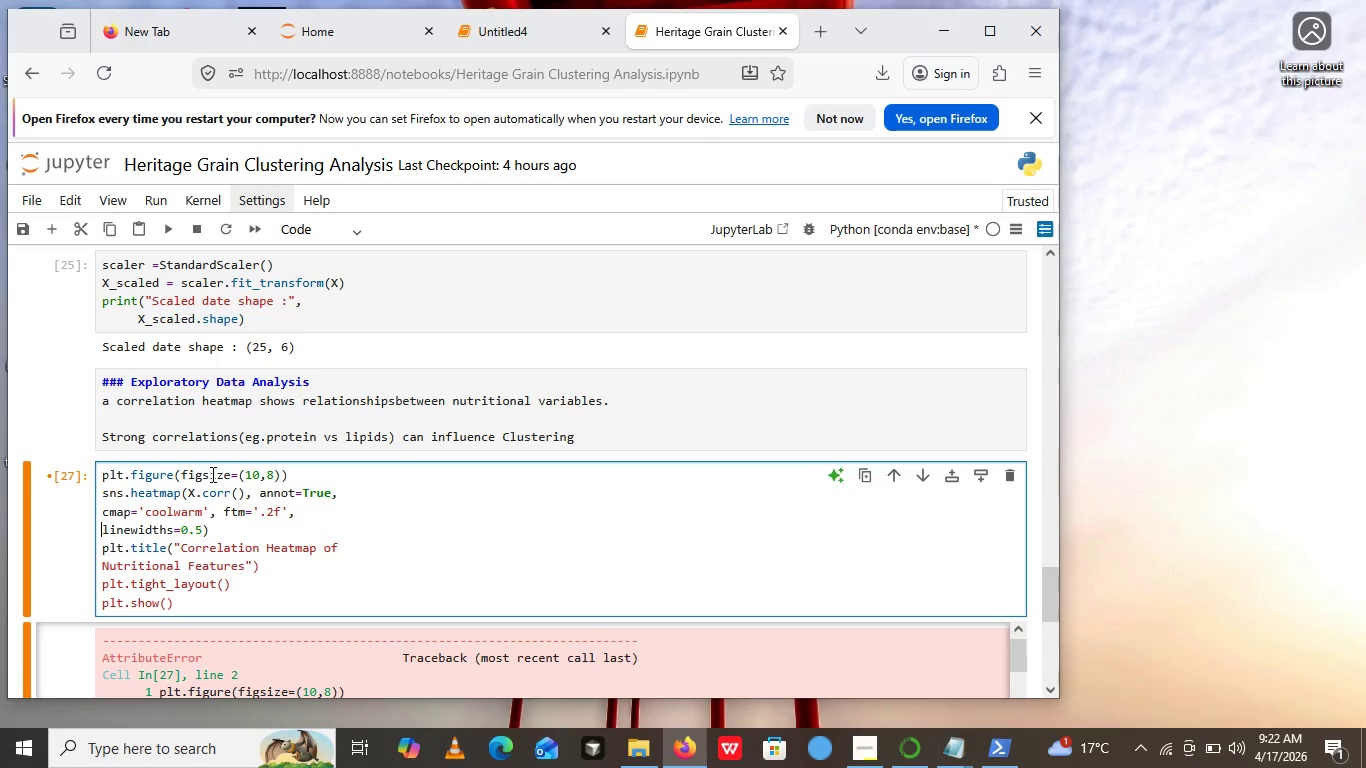 
left_click([176, 229])
 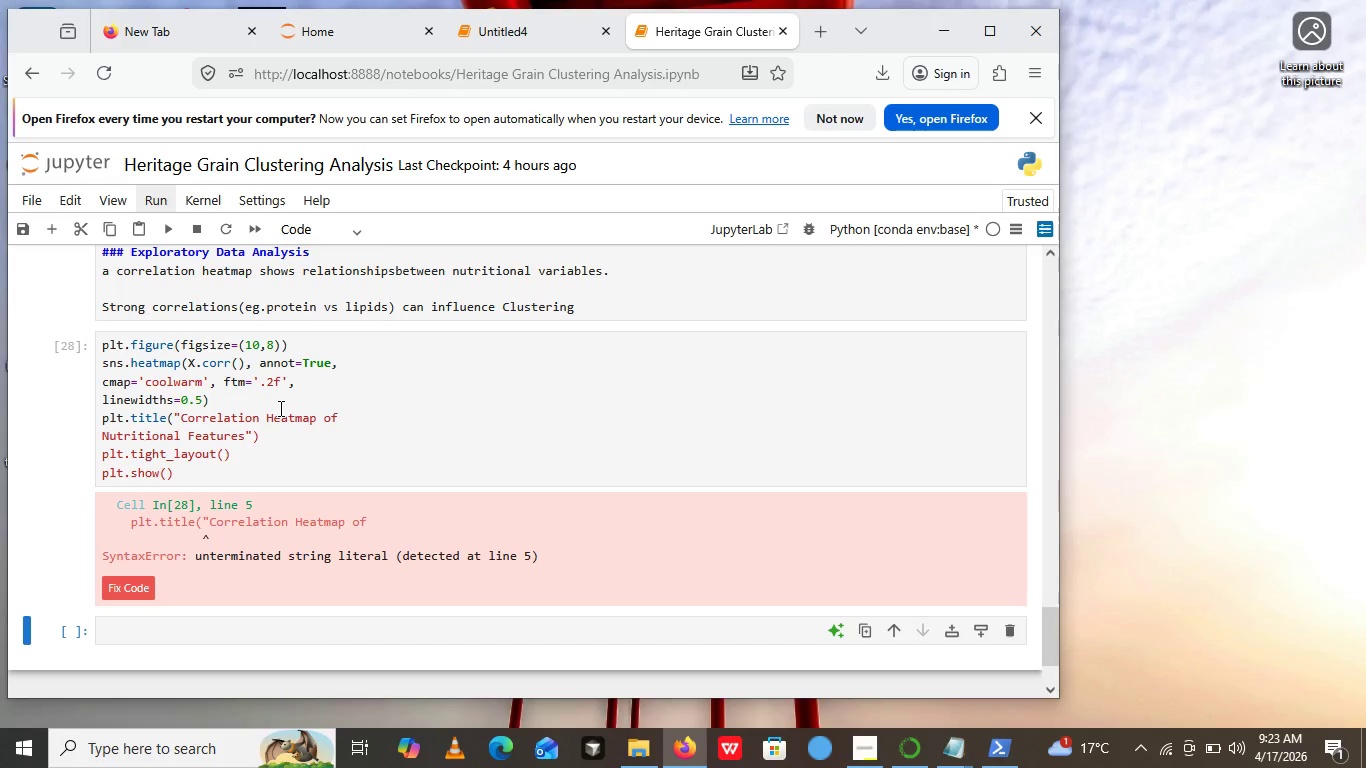 
wait(27.41)
 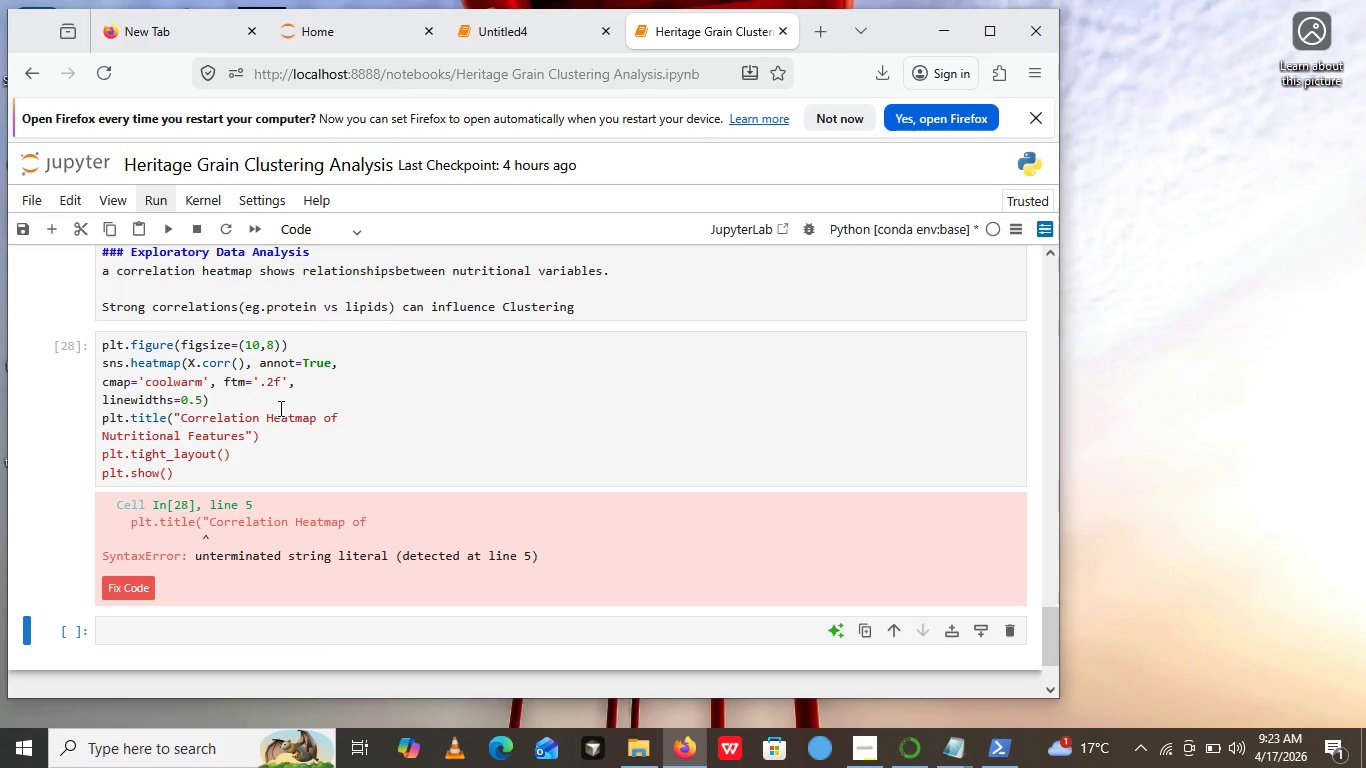 
left_click([346, 427])
 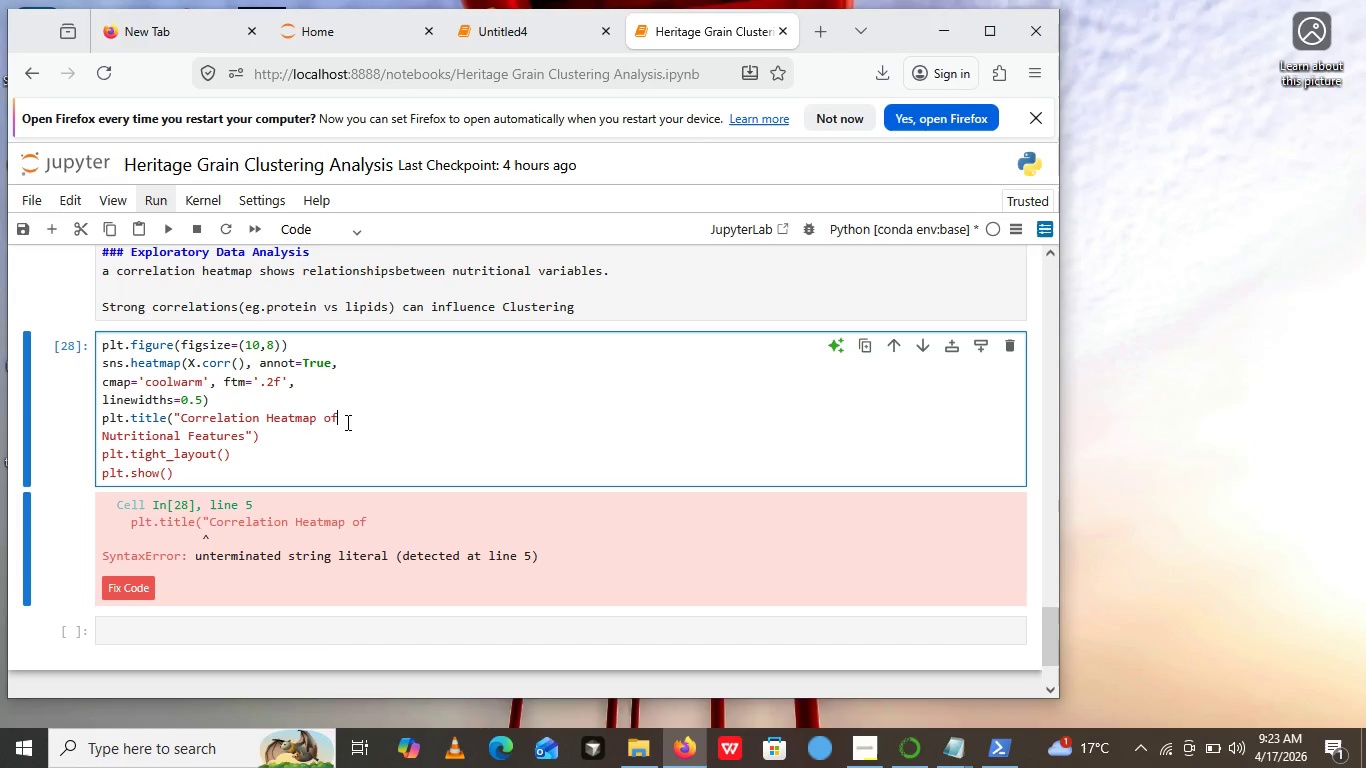 
left_click([346, 422])
 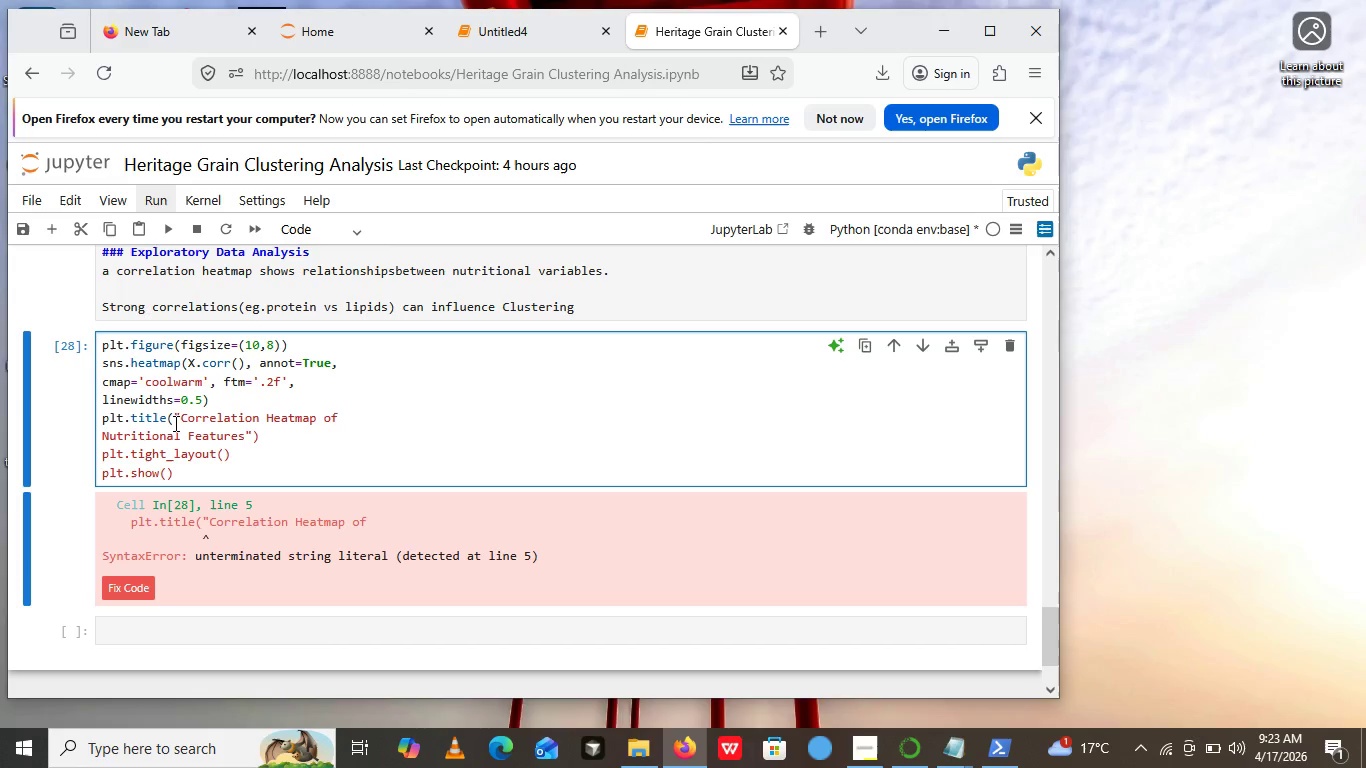 
left_click([175, 422])
 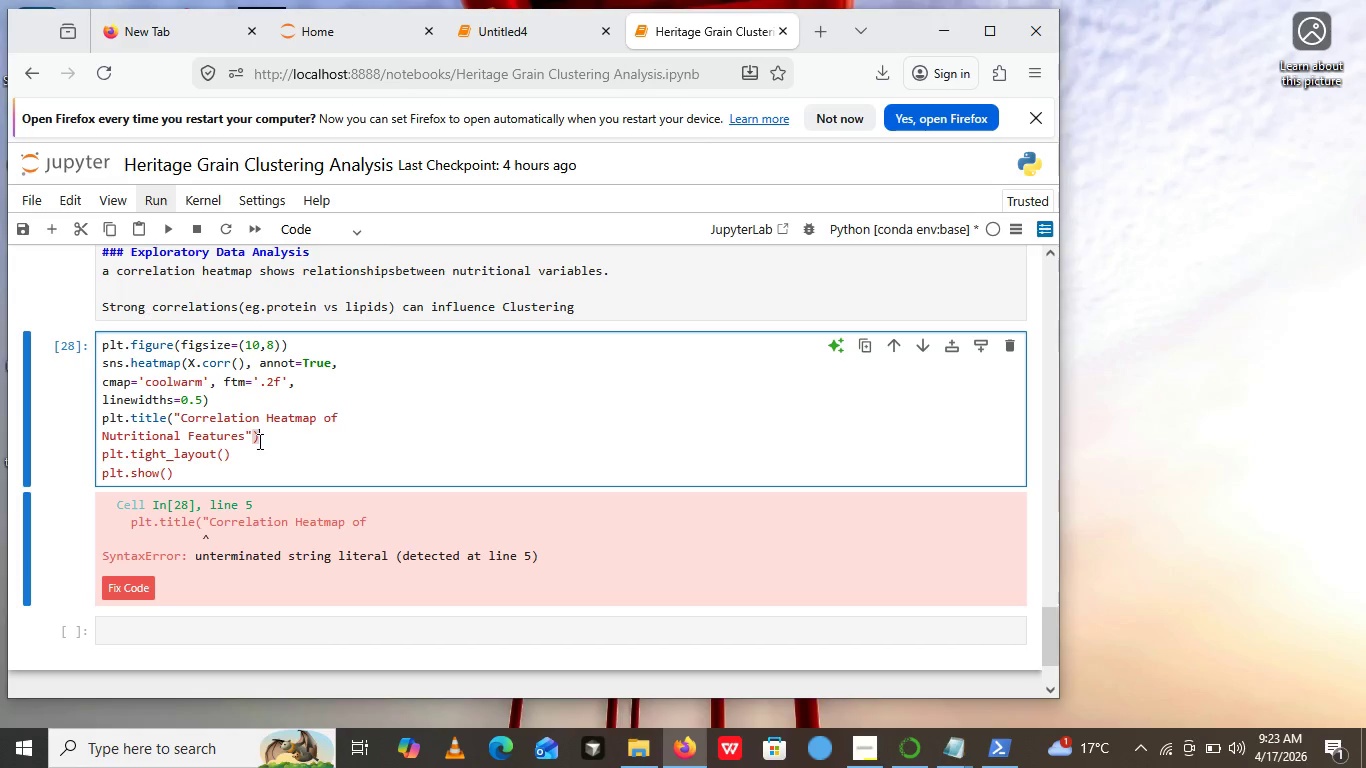 
left_click([258, 441])
 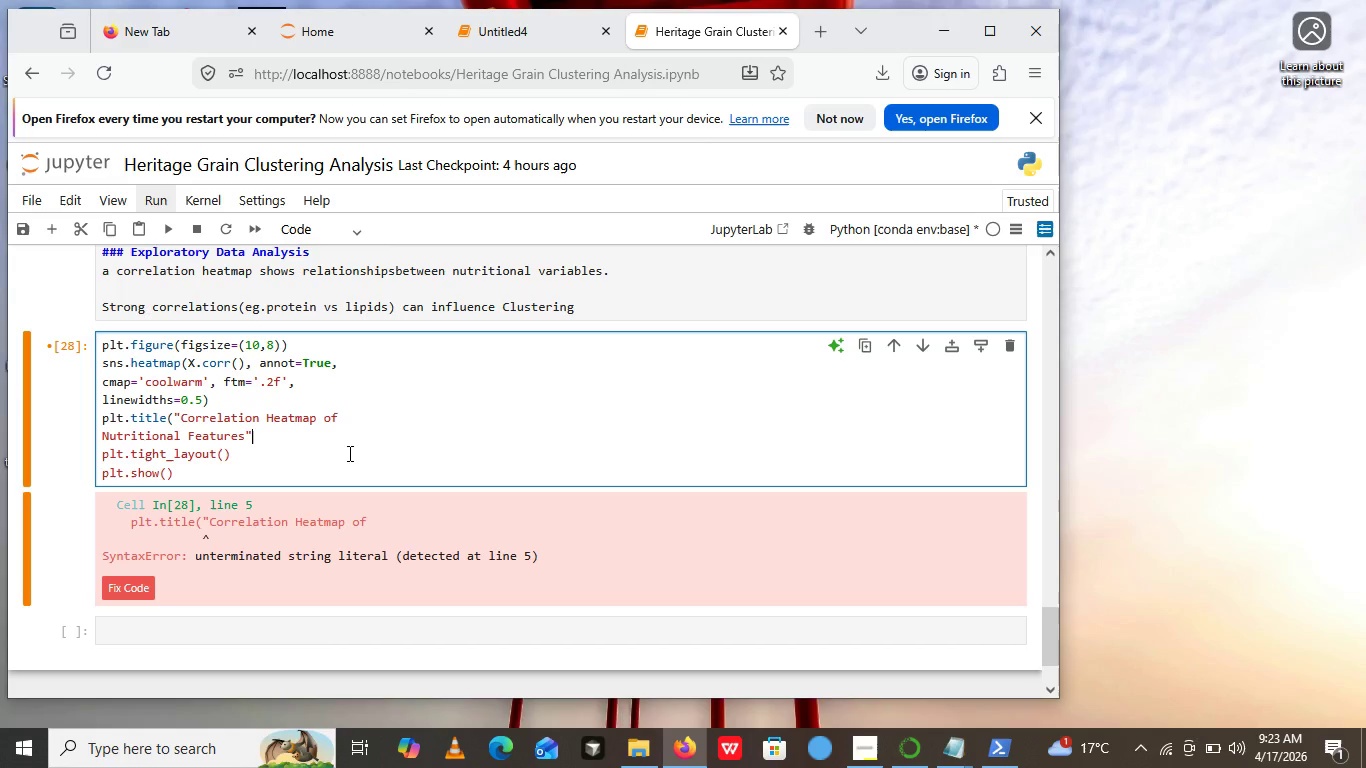 
key(Backspace)
 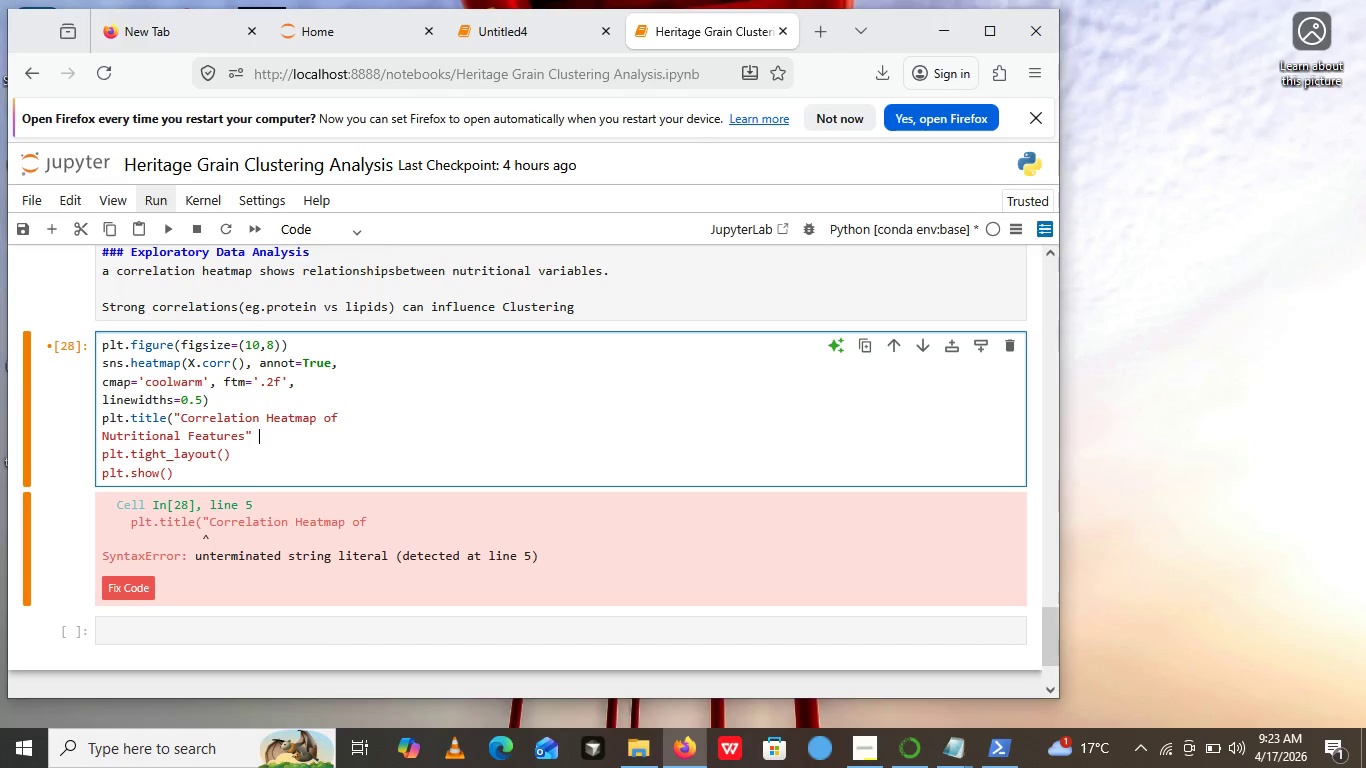 
key(Space)
 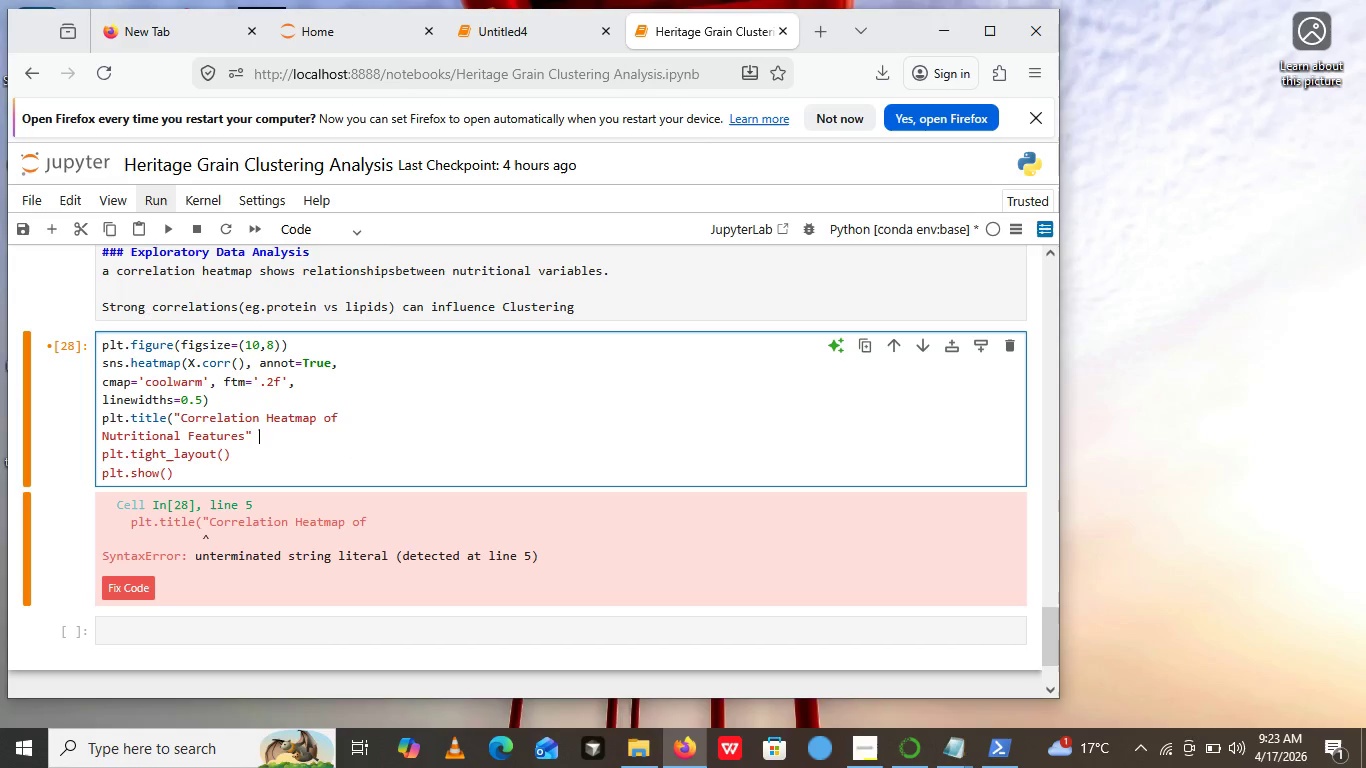 
key(Shift+0)
 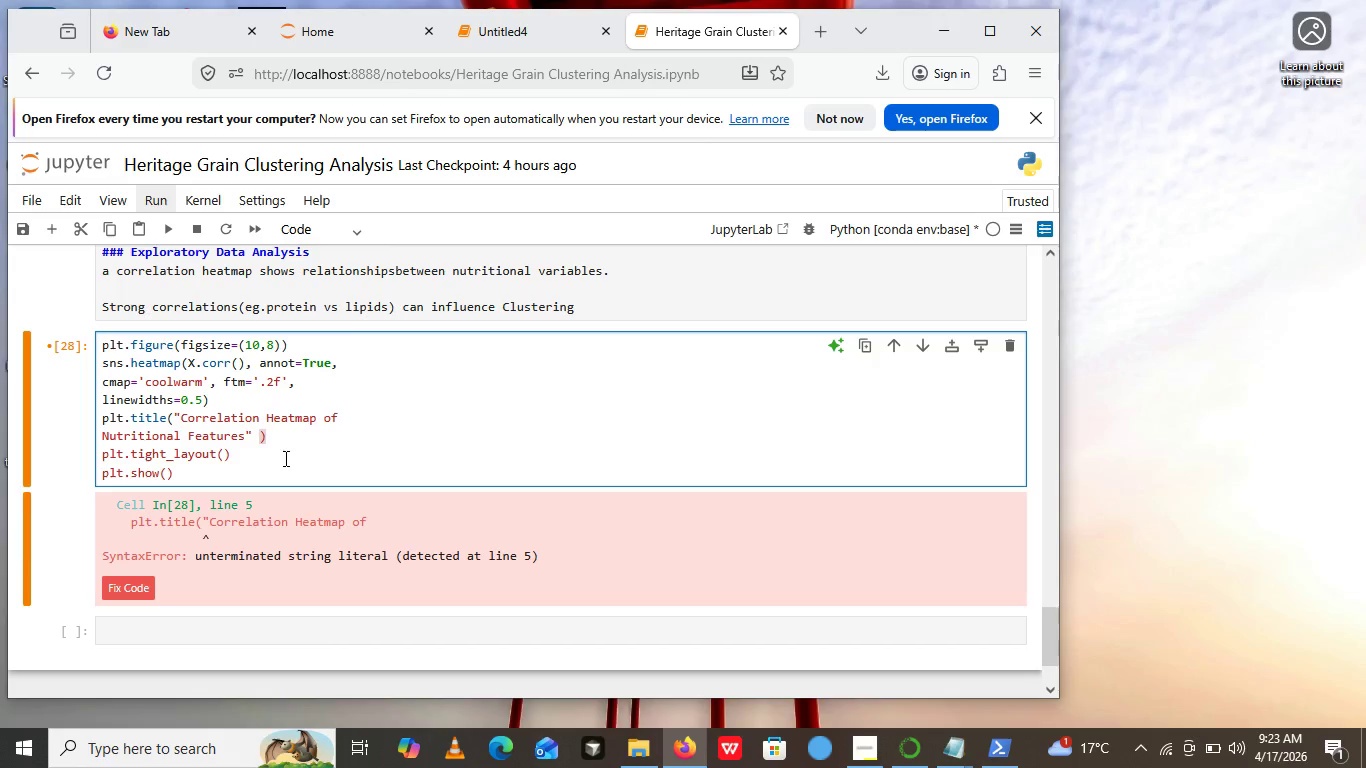 
wait(13.34)
 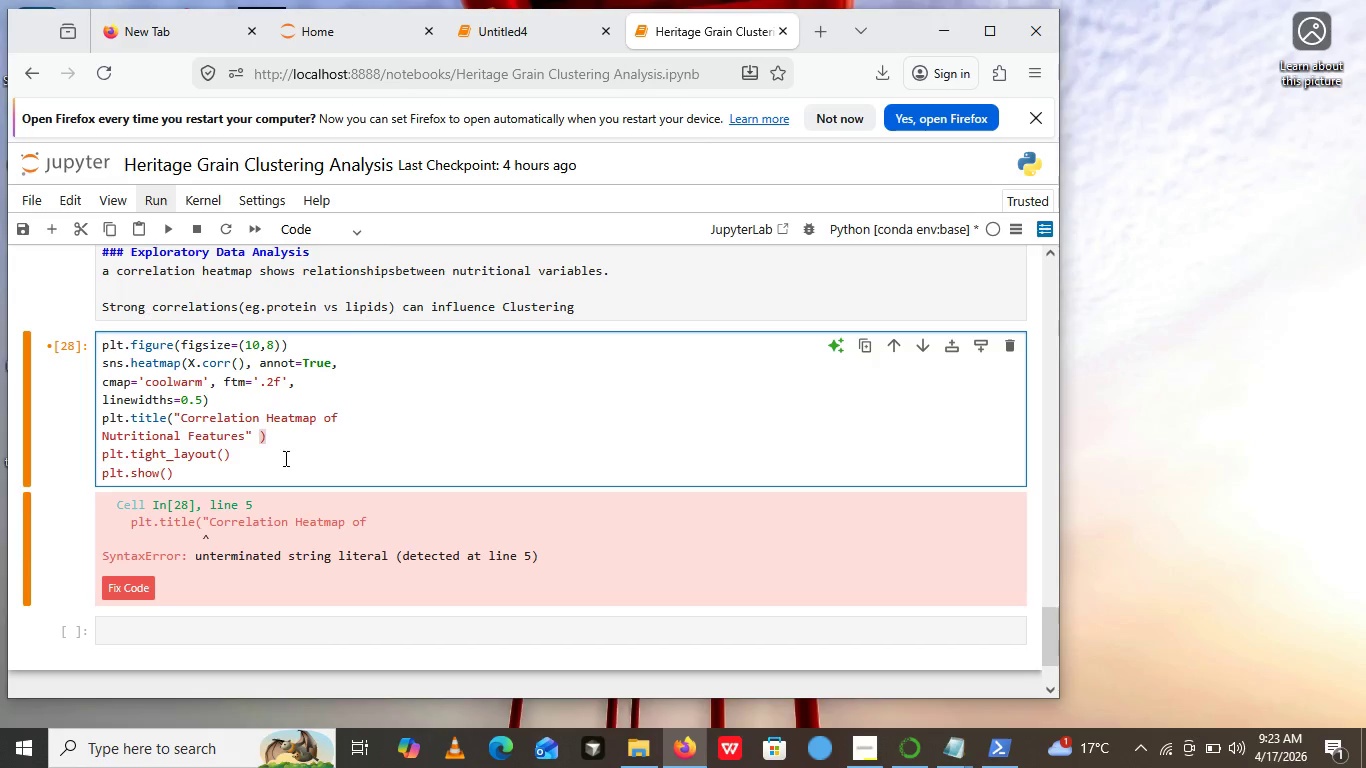 
left_click([176, 233])
 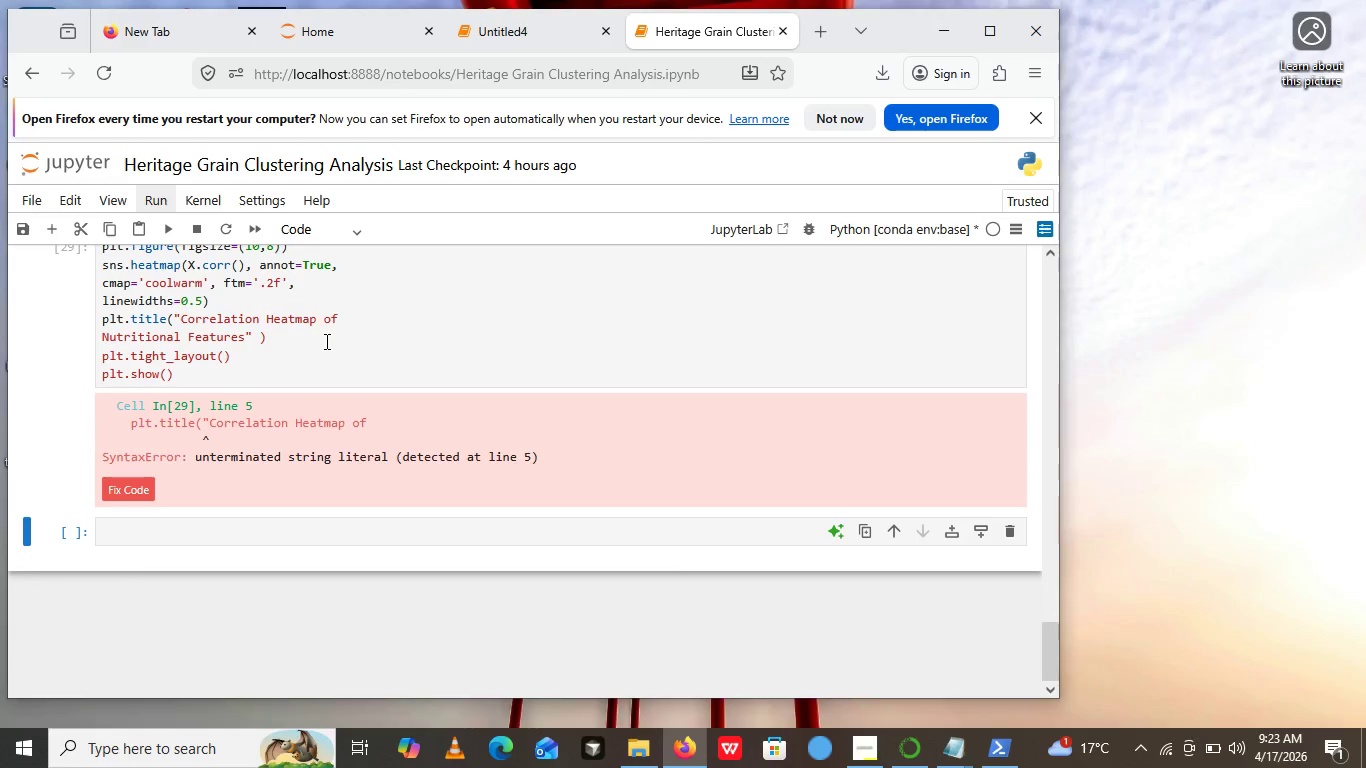 
scroll: coordinate [325, 345], scroll_direction: down, amount: 1.0
 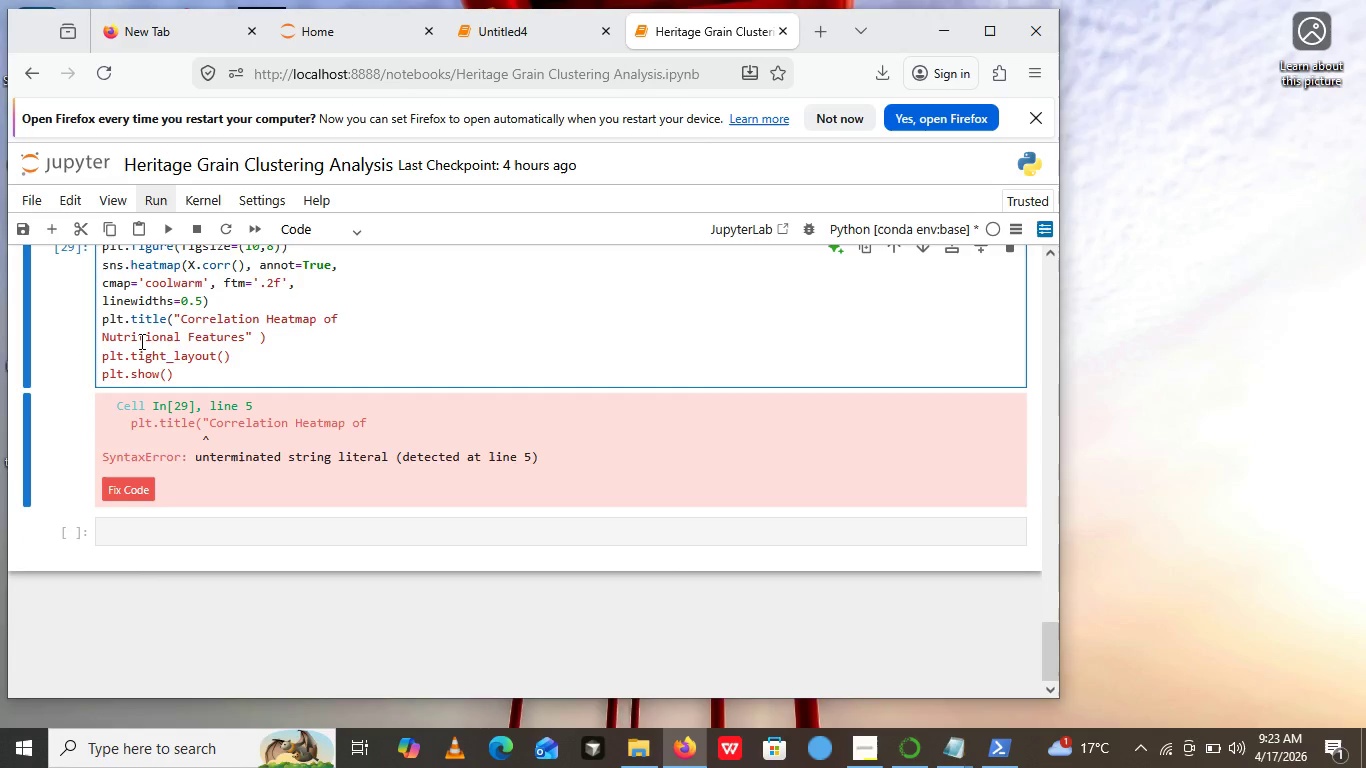 
wait(5.01)
 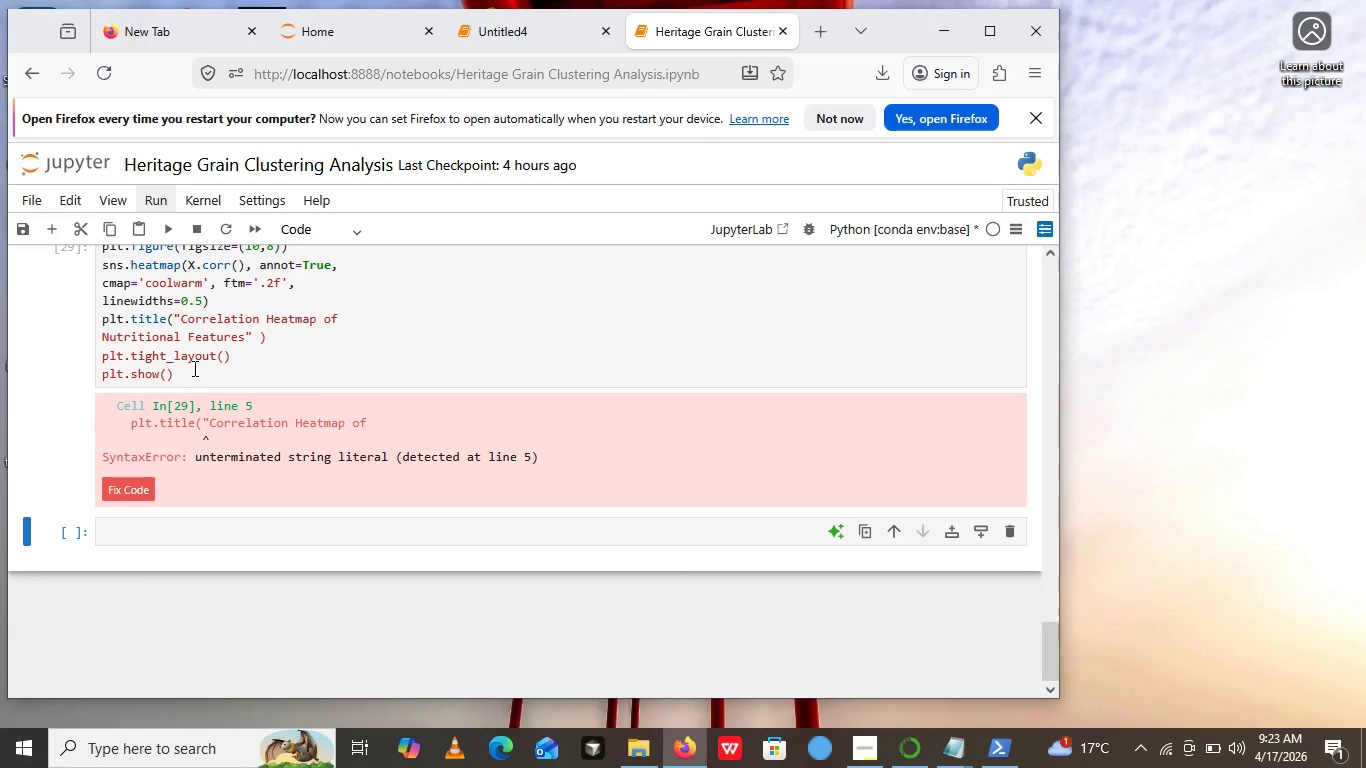 
key(Backspace)
 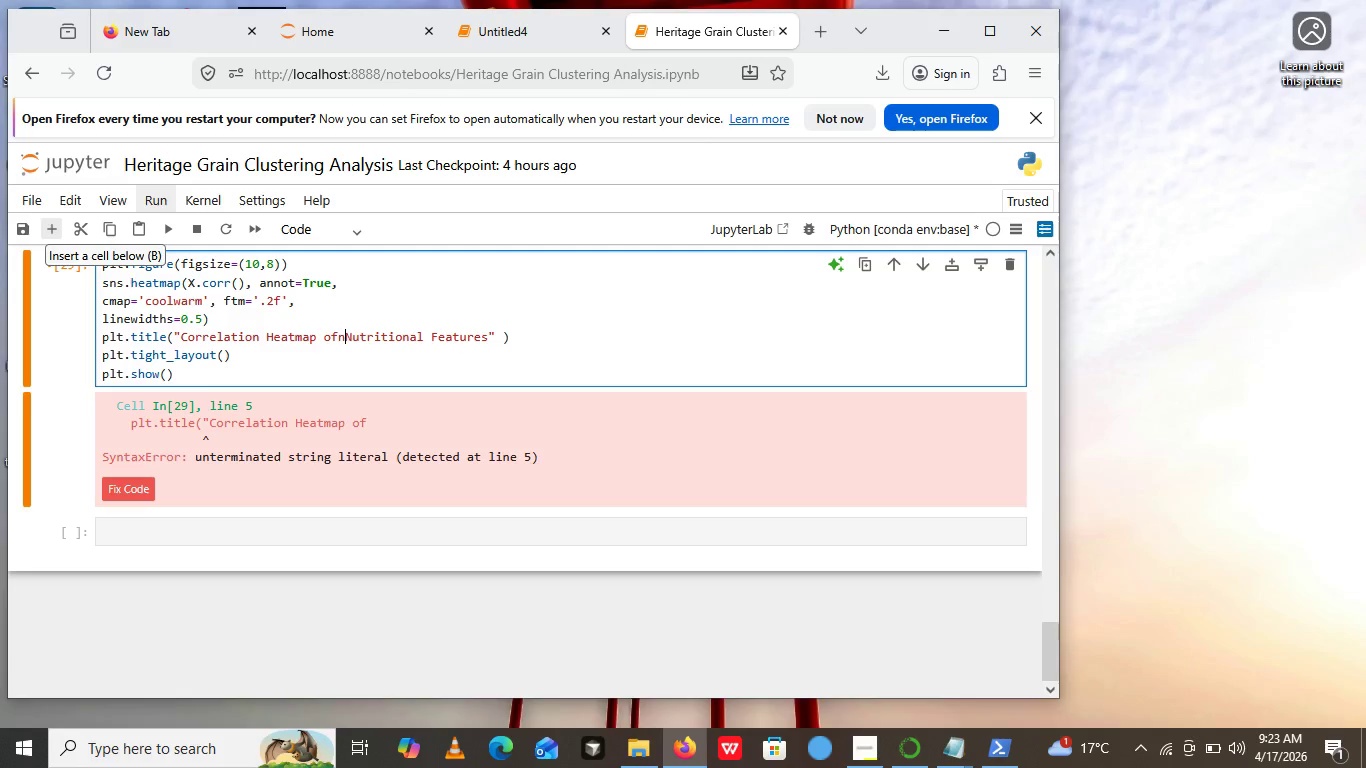 
key(N)
 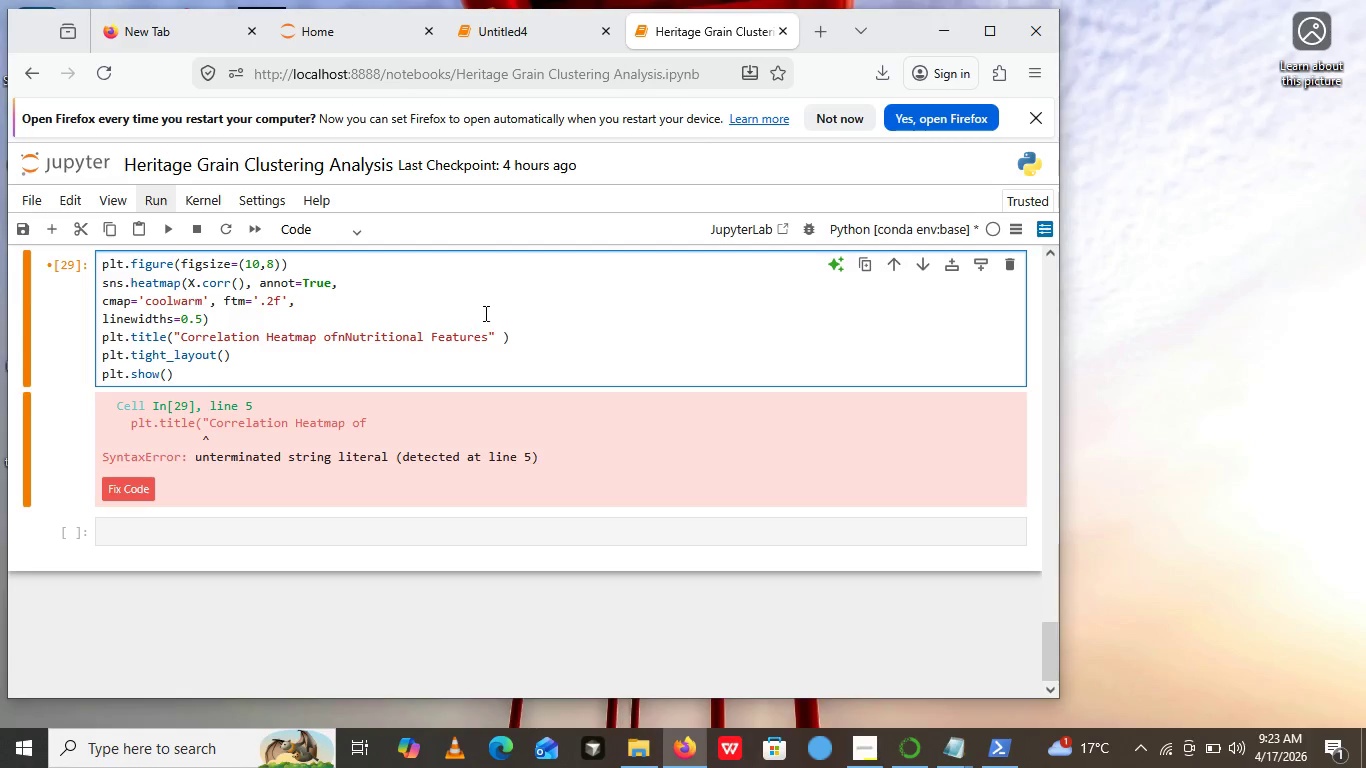 
wait(6.59)
 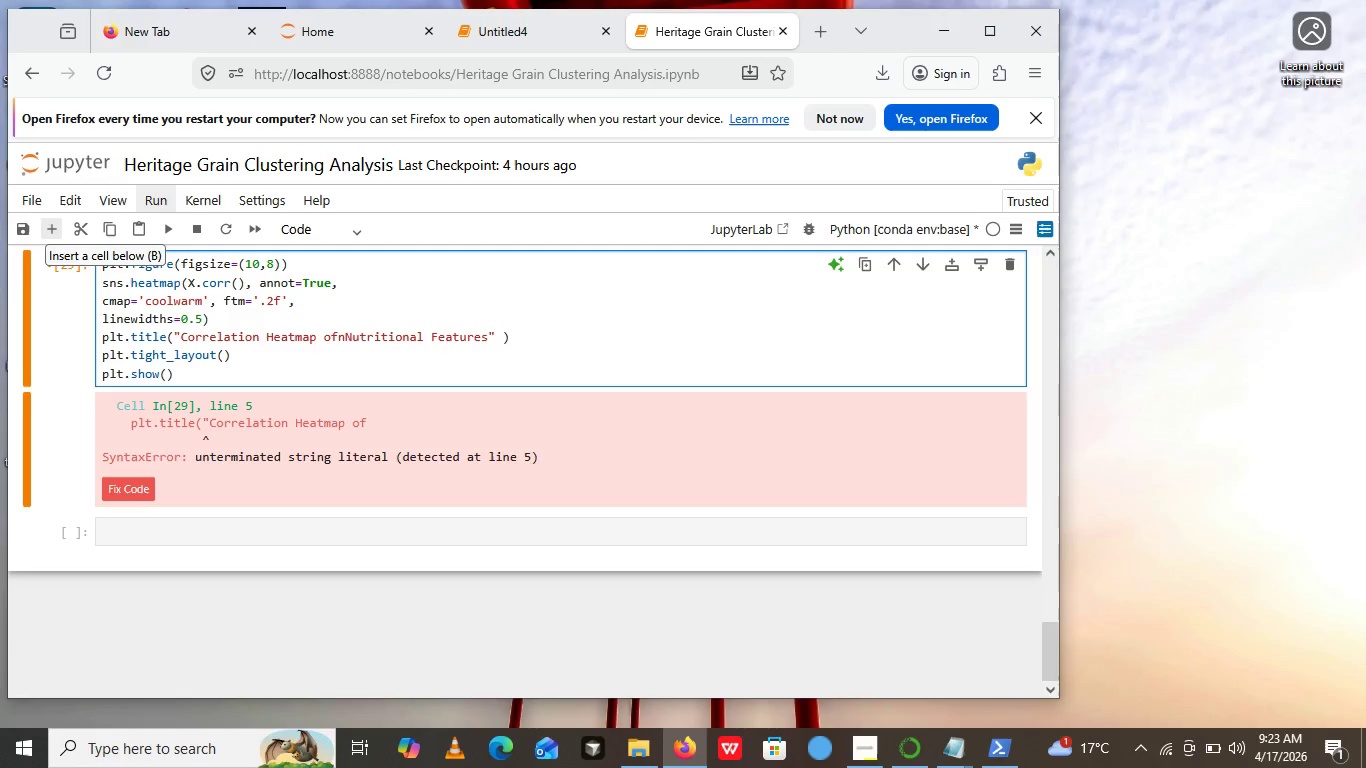 
left_click([501, 336])
 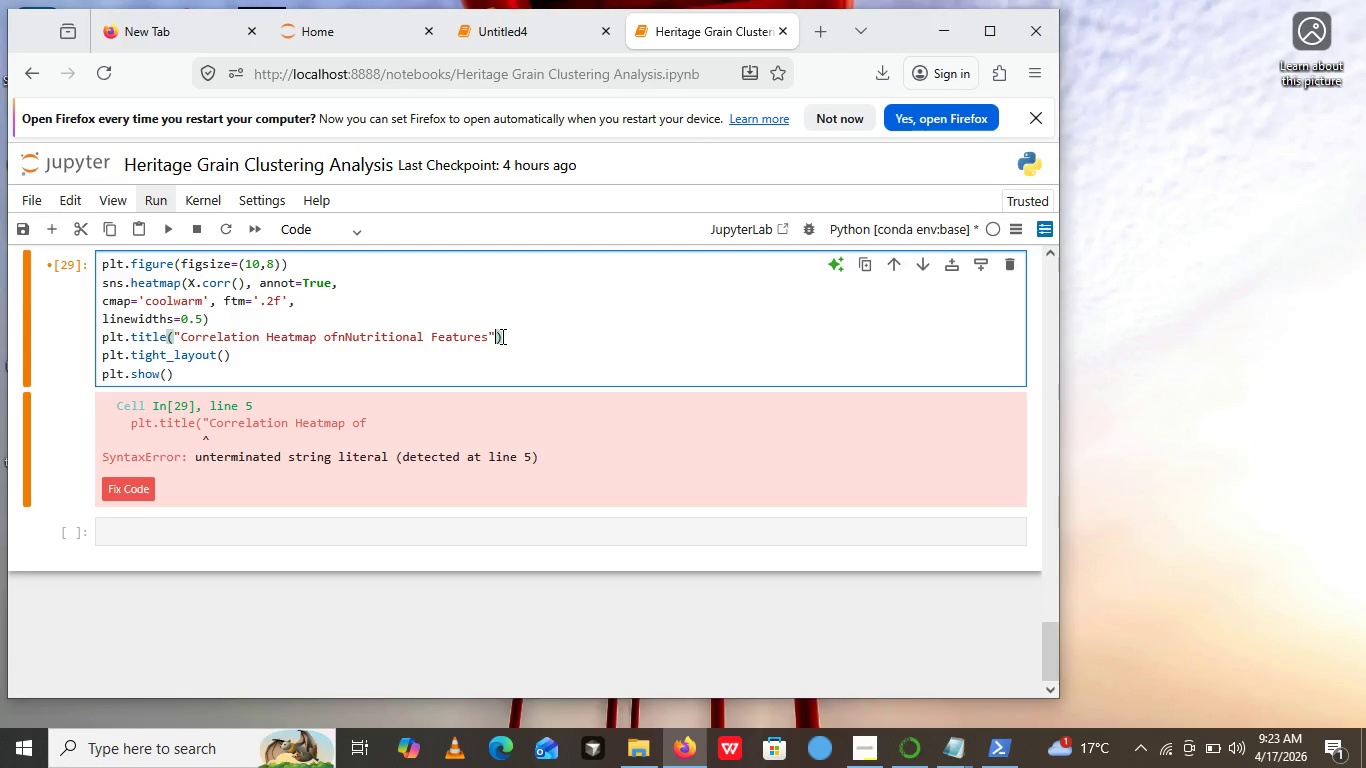 
key(Backspace)
 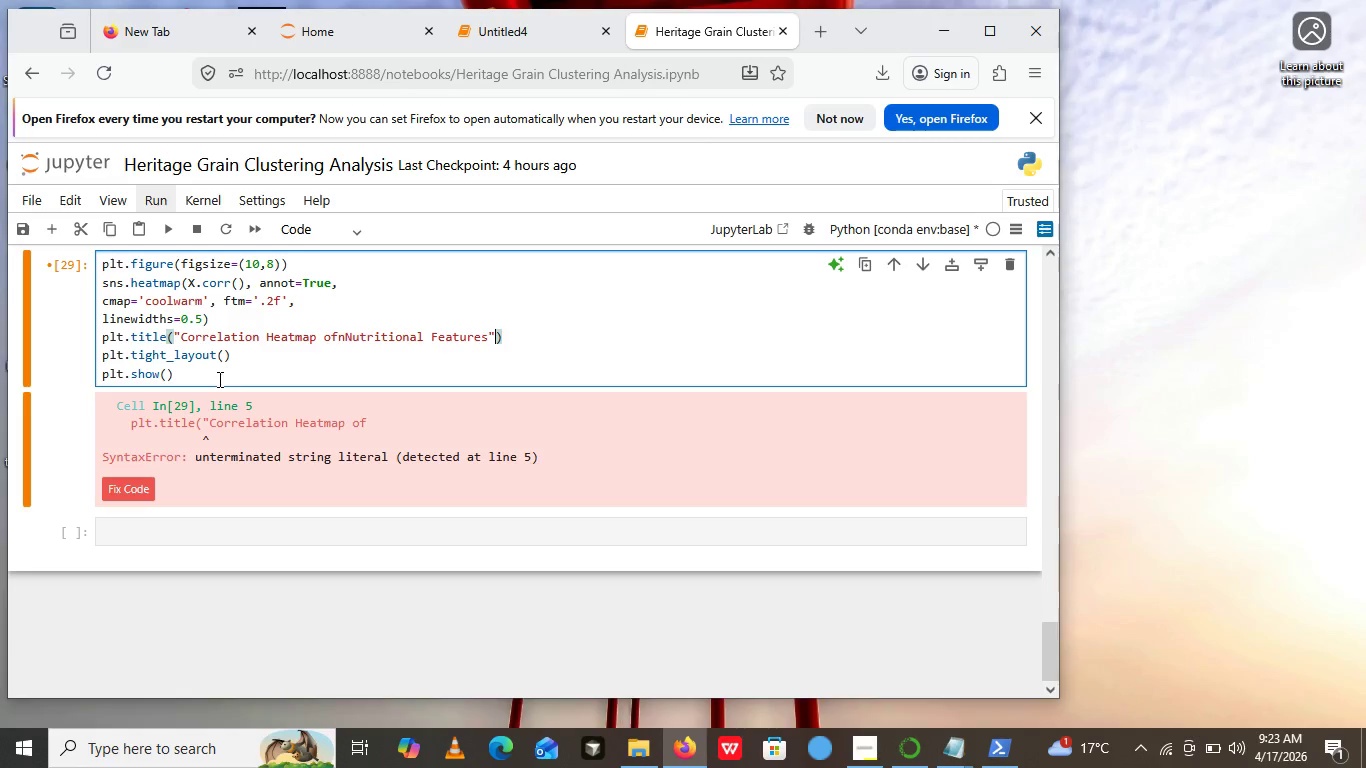 
wait(8.22)
 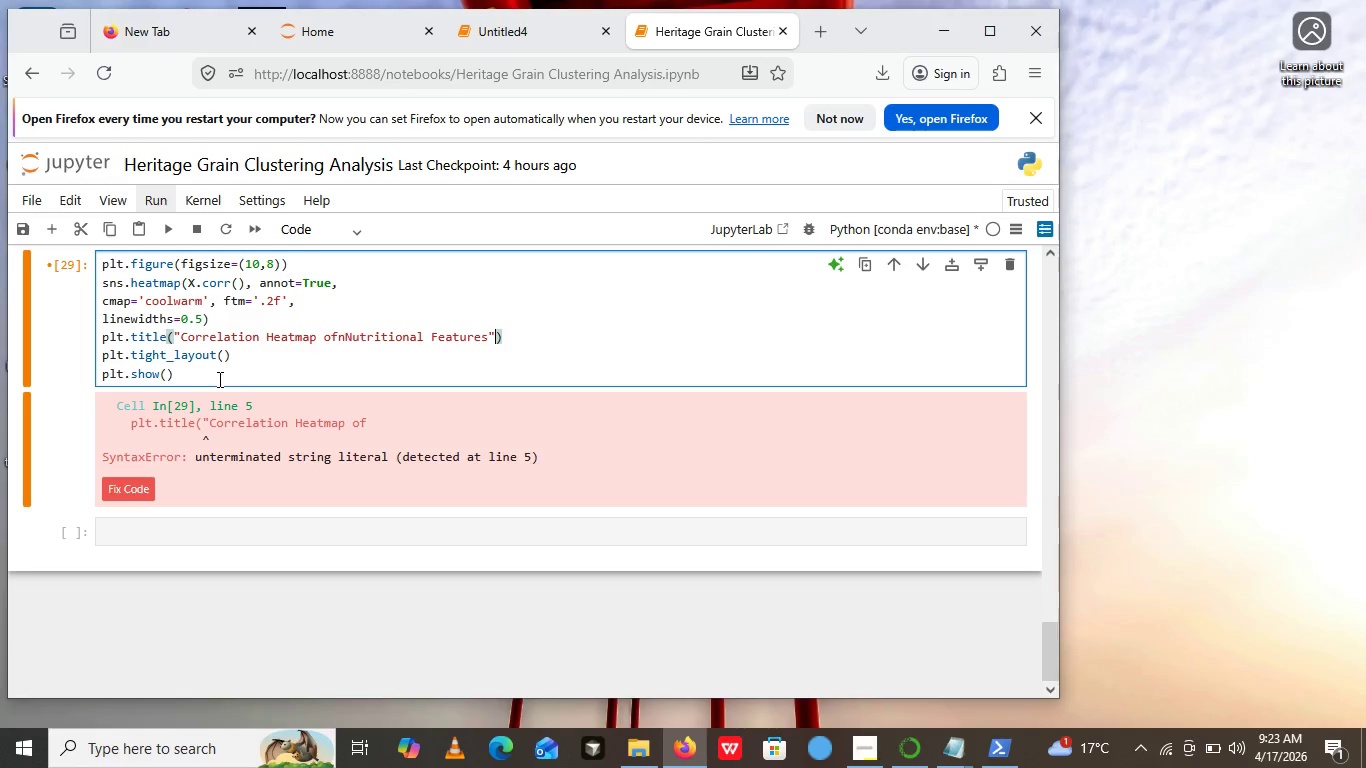 
left_click([167, 227])
 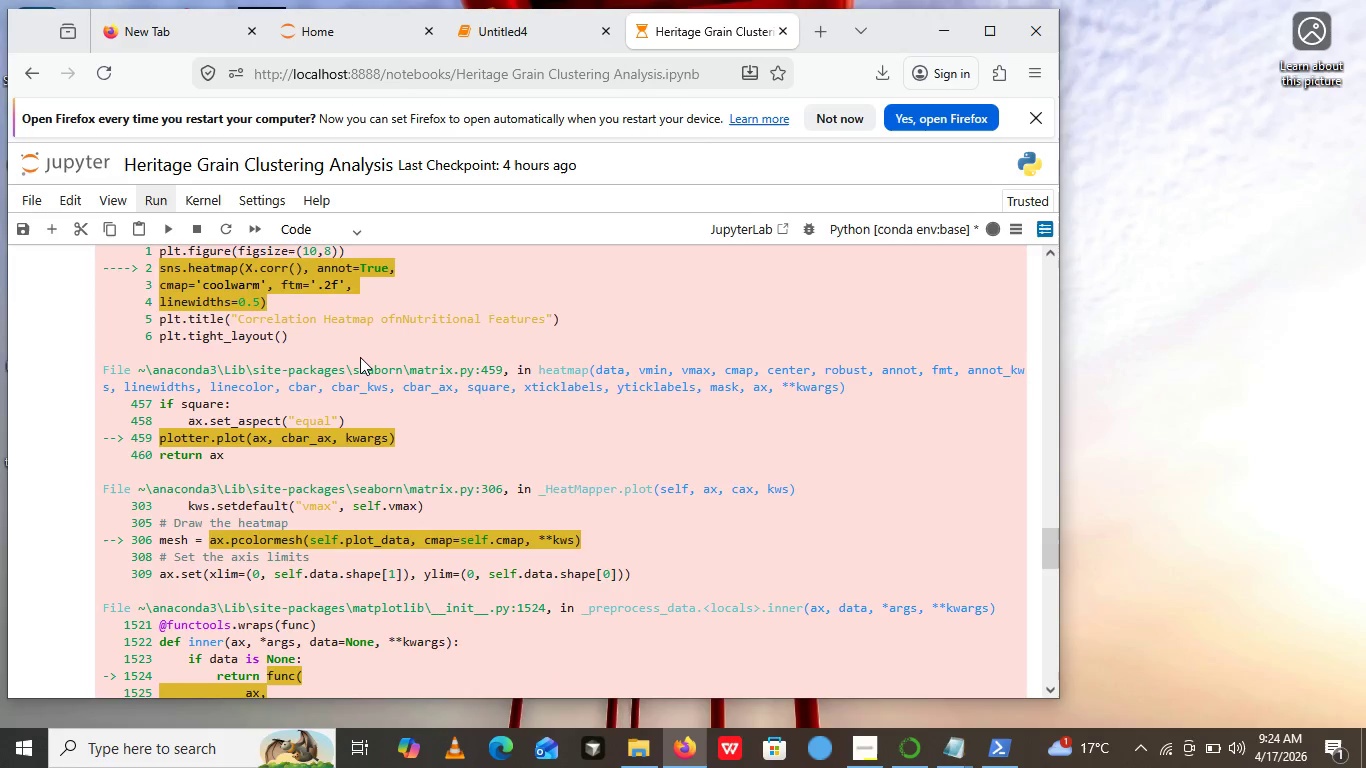 
scroll: coordinate [360, 357], scroll_direction: down, amount: 3.0
 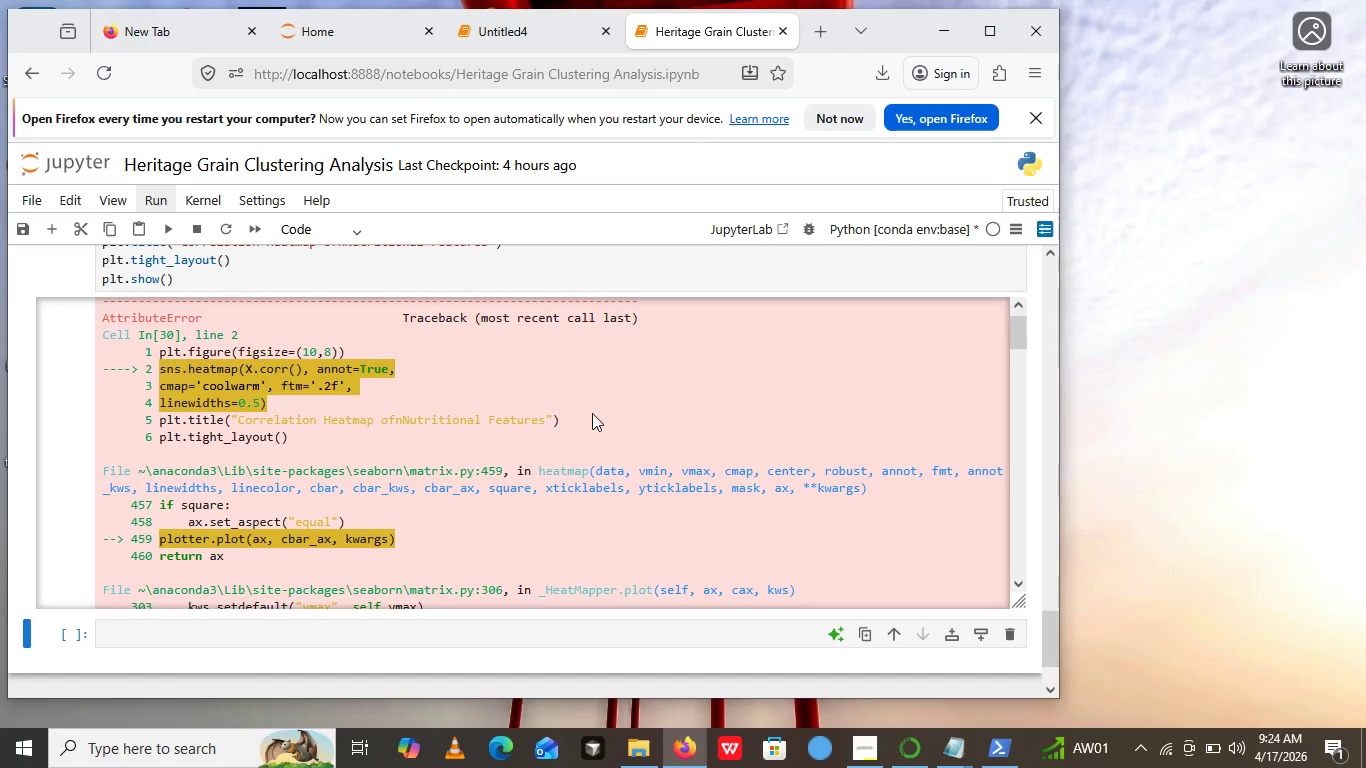 
wait(37.05)
 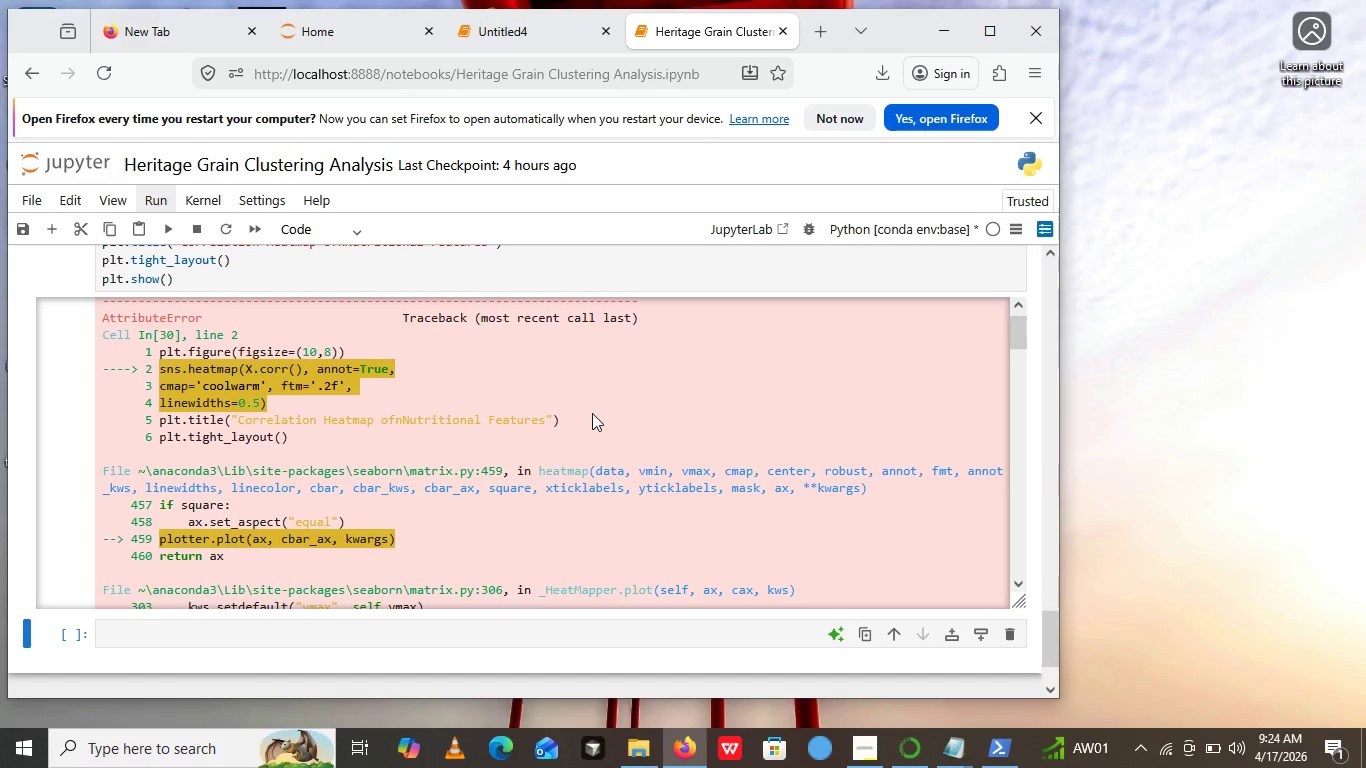 
scroll: coordinate [495, 448], scroll_direction: up, amount: 1.0
 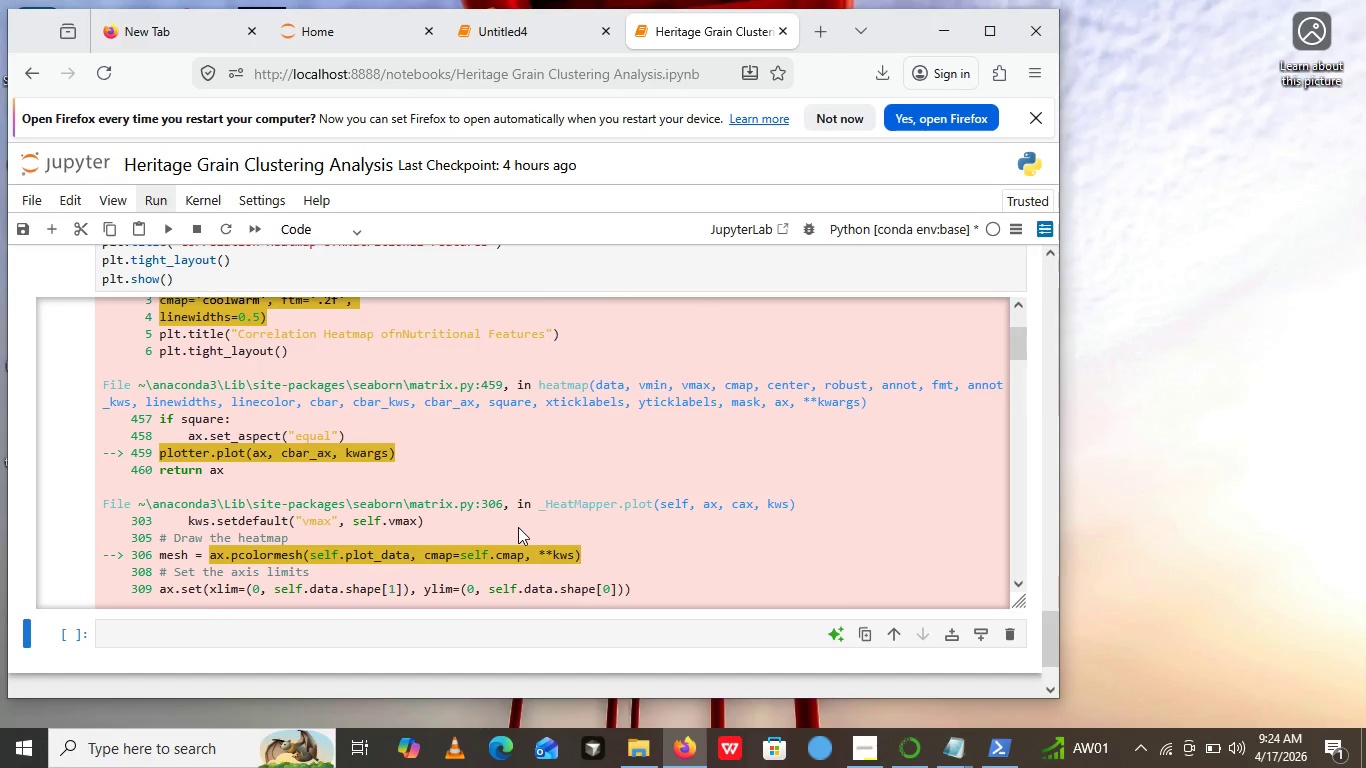 
scroll: coordinate [523, 528], scroll_direction: down, amount: 14.0
 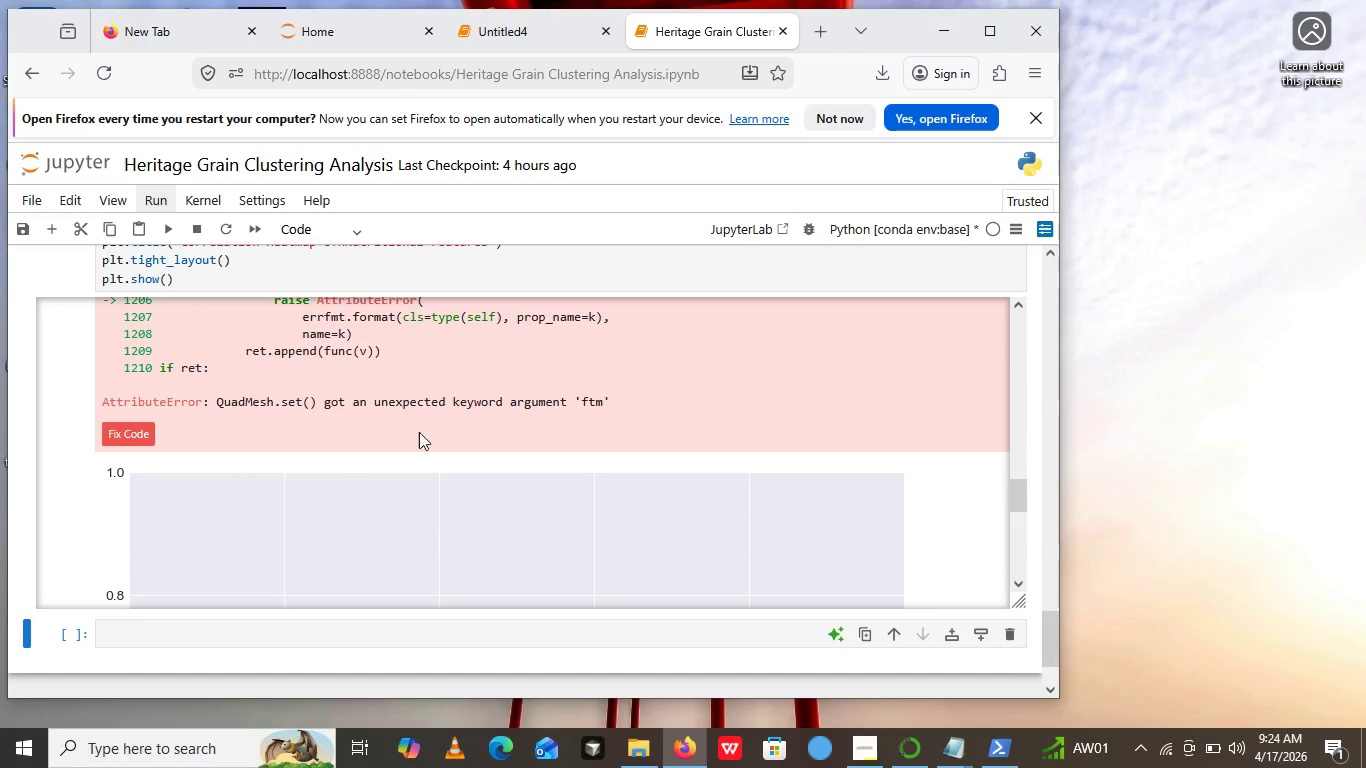 
scroll: coordinate [611, 403], scroll_direction: up, amount: 18.0
 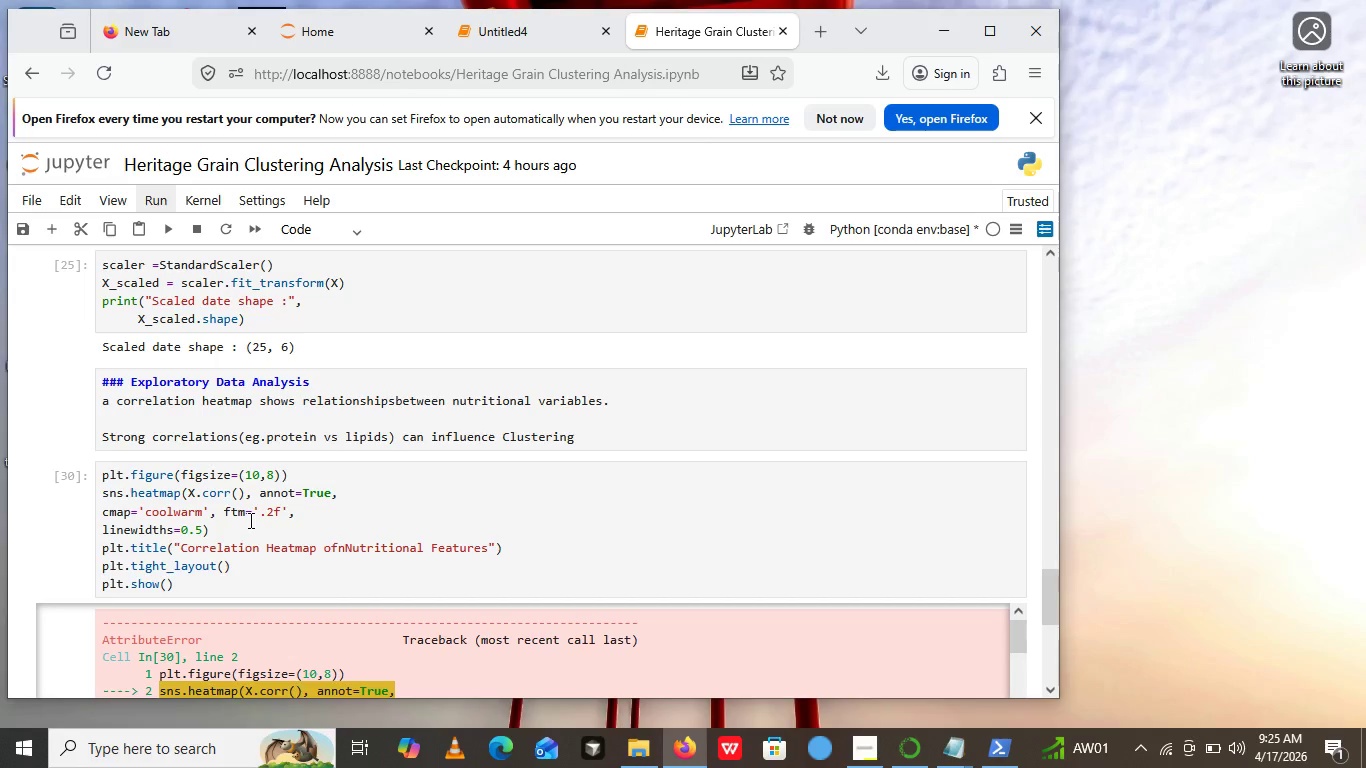 
wait(12.13)
 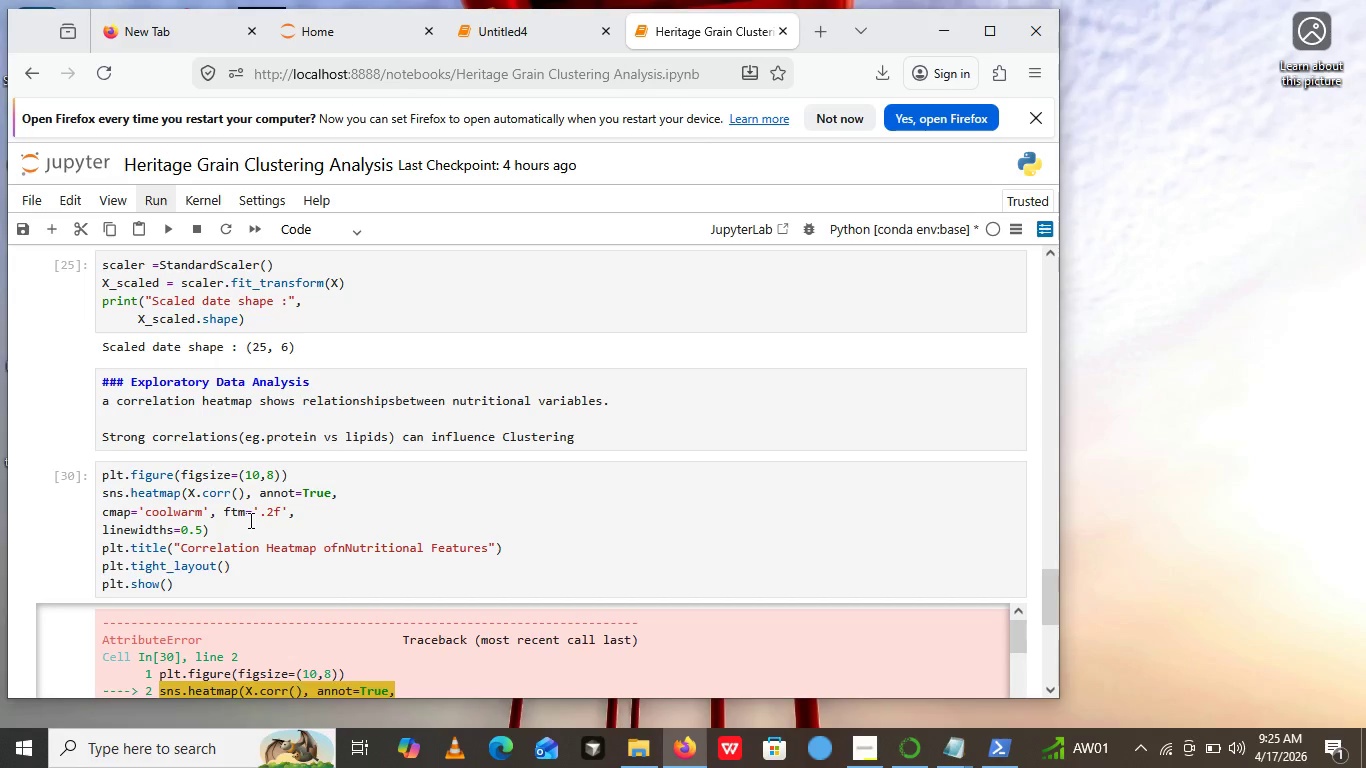 
left_click([248, 512])
 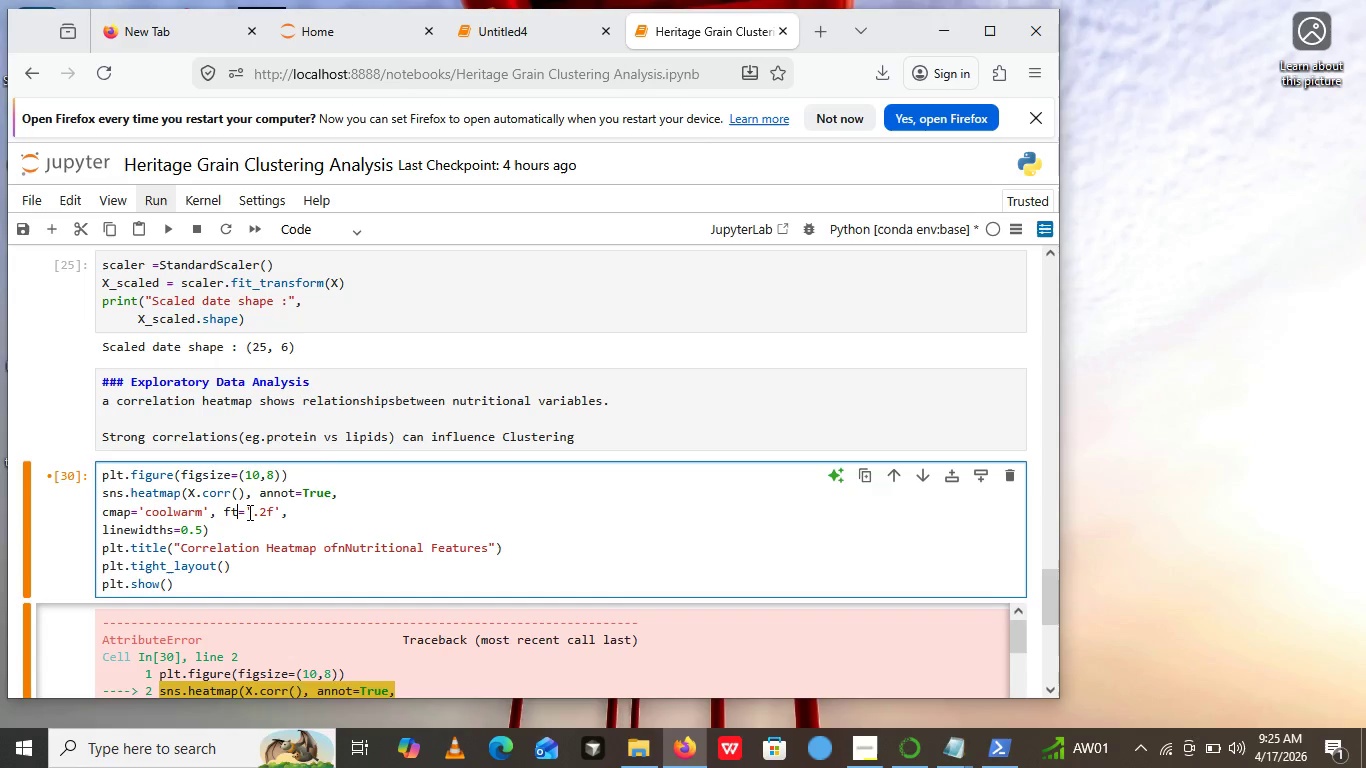 
key(Backspace)
key(Backspace)
type(mt)
 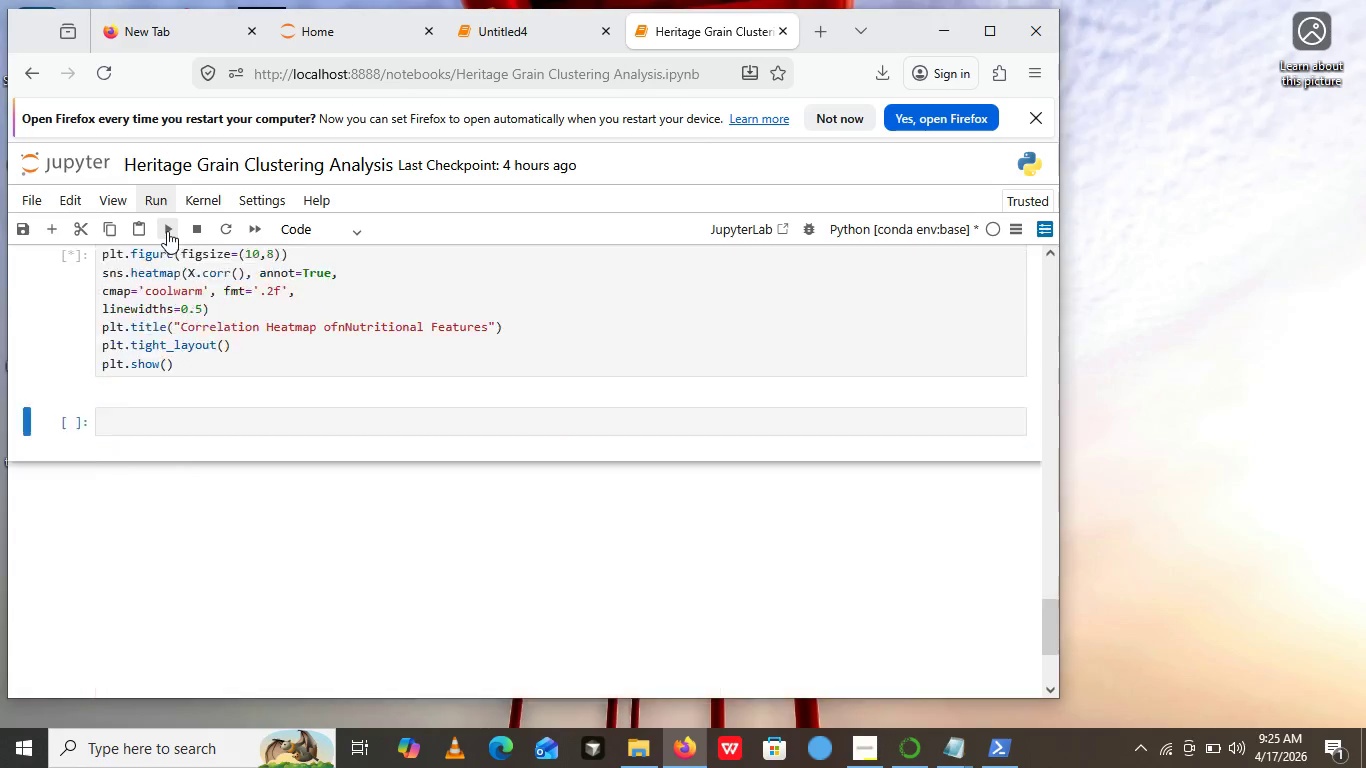 
left_click([167, 231])
 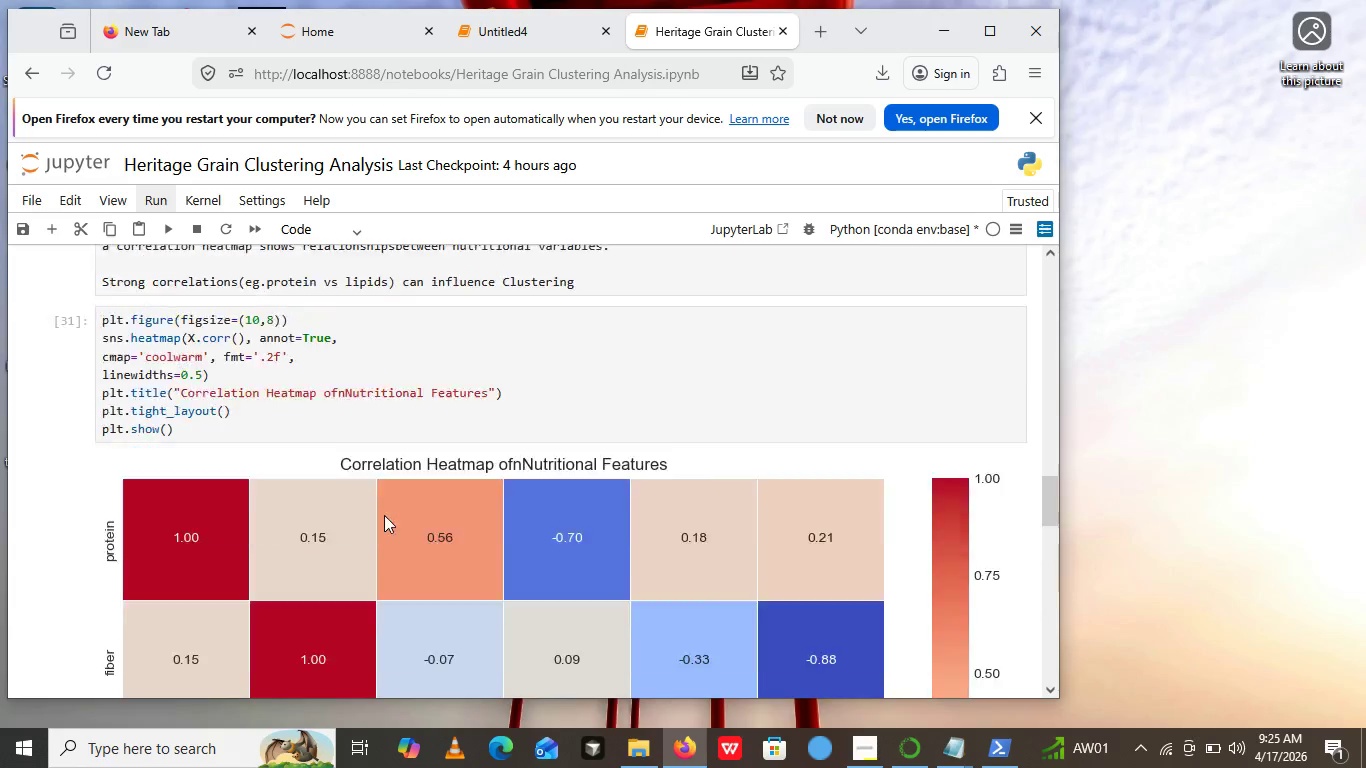 
scroll: coordinate [396, 535], scroll_direction: down, amount: 7.0
 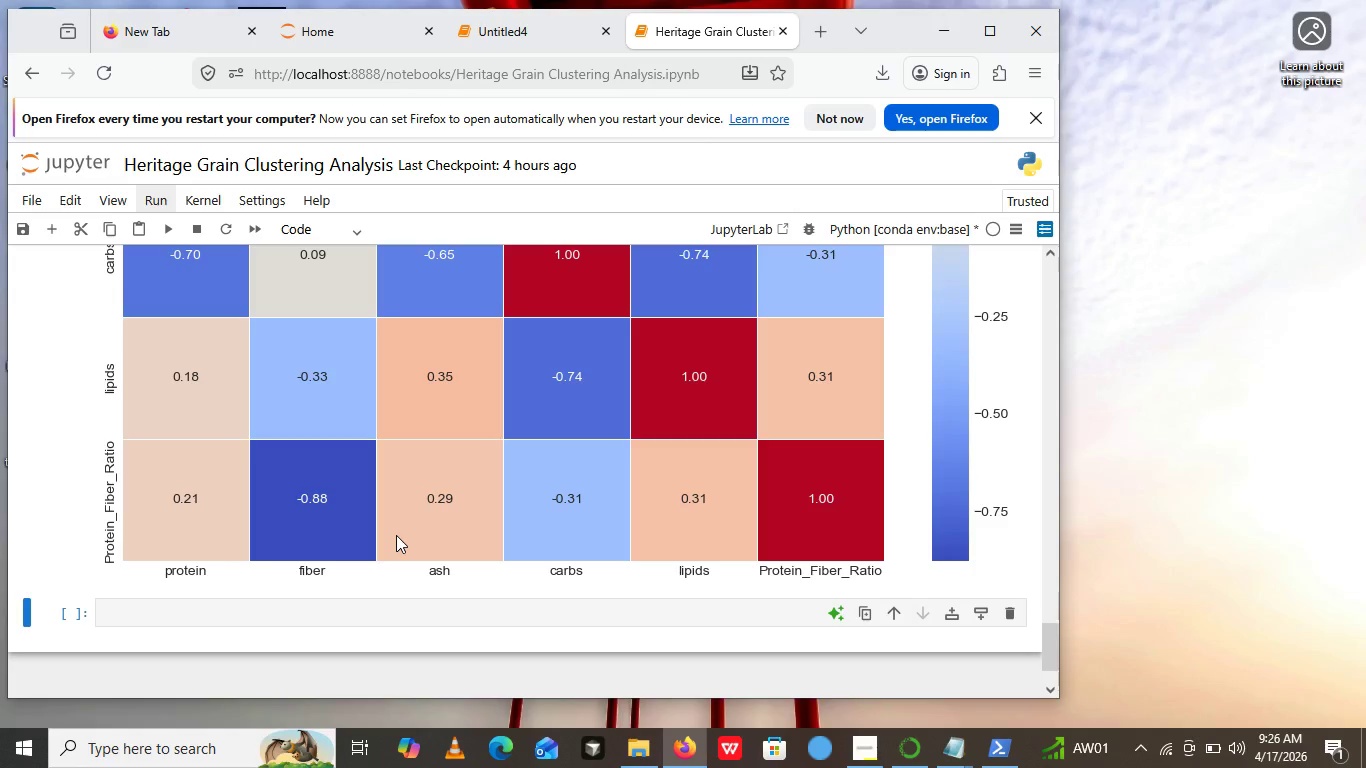 
wait(70.07)
 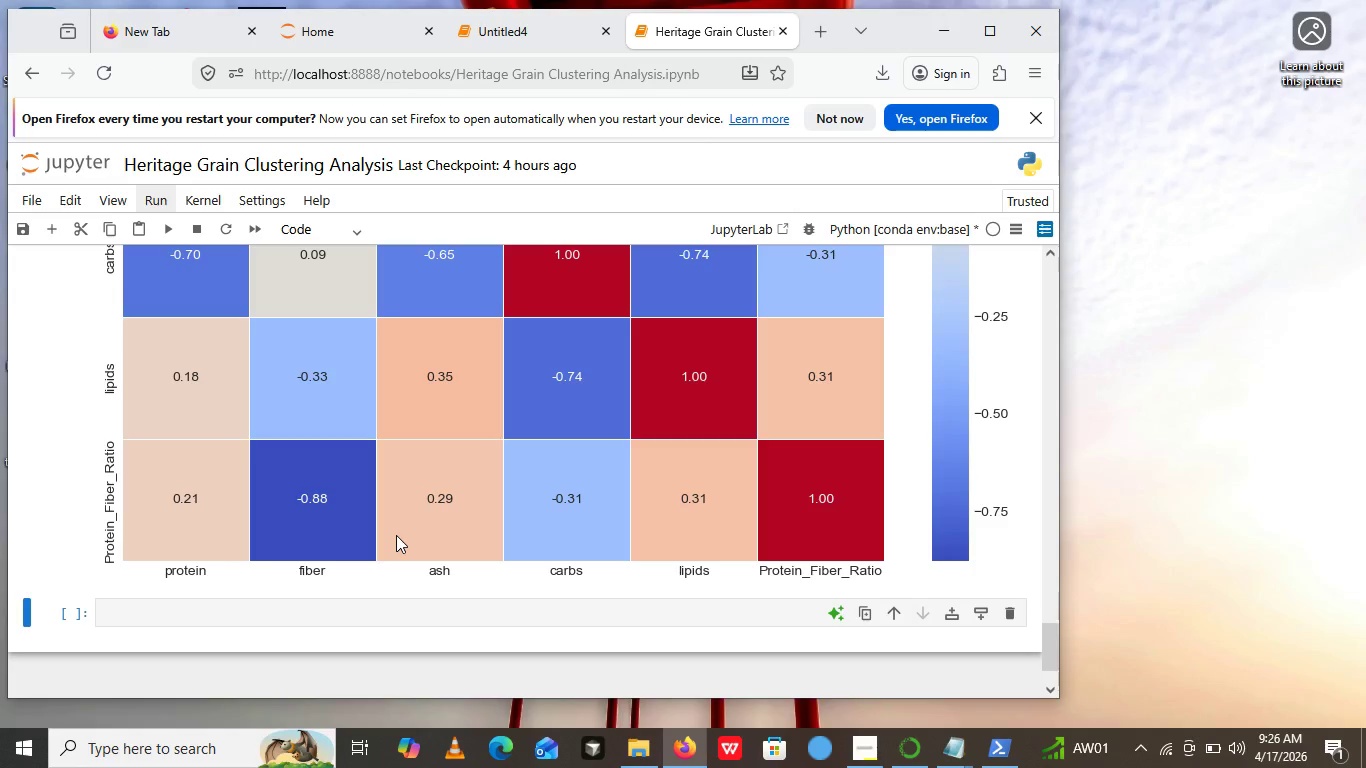 
scroll: coordinate [429, 468], scroll_direction: up, amount: 5.0
 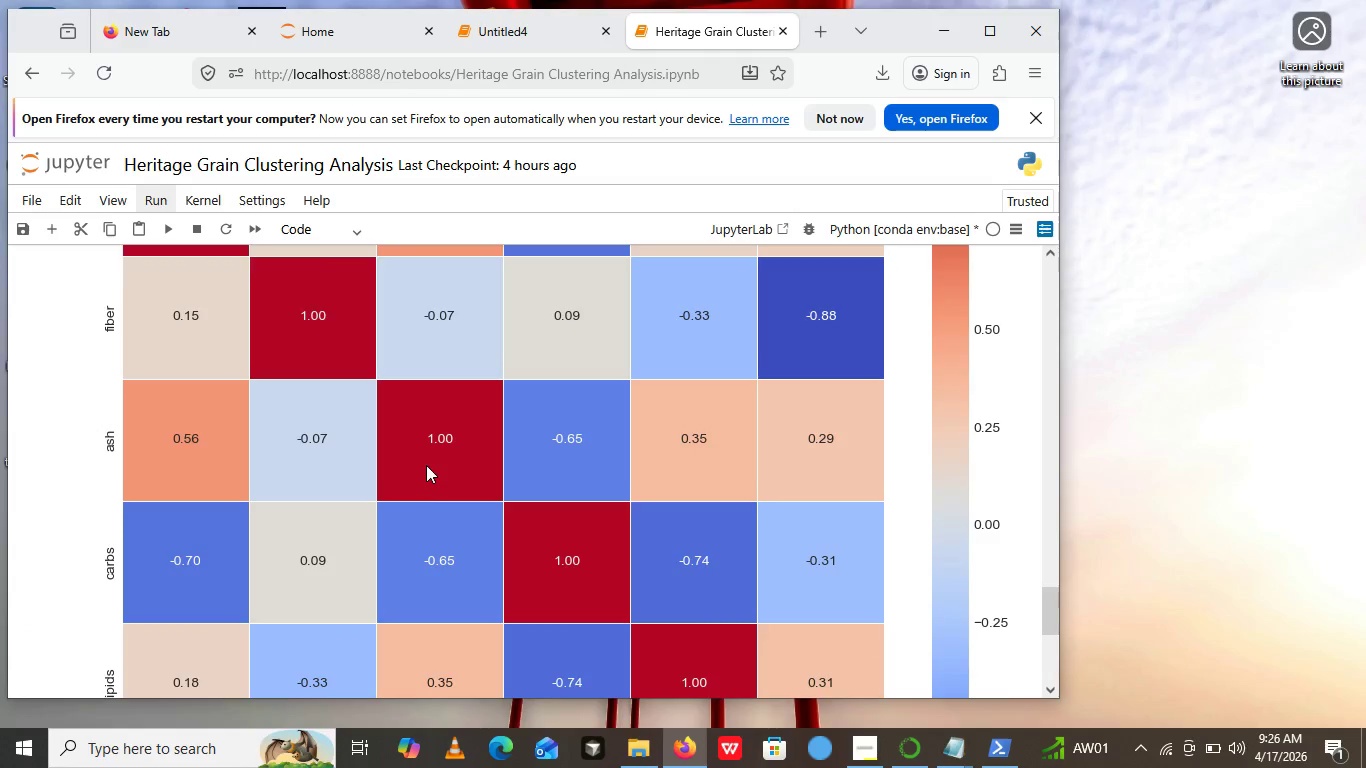 
scroll: coordinate [425, 464], scroll_direction: down, amount: 10.0
 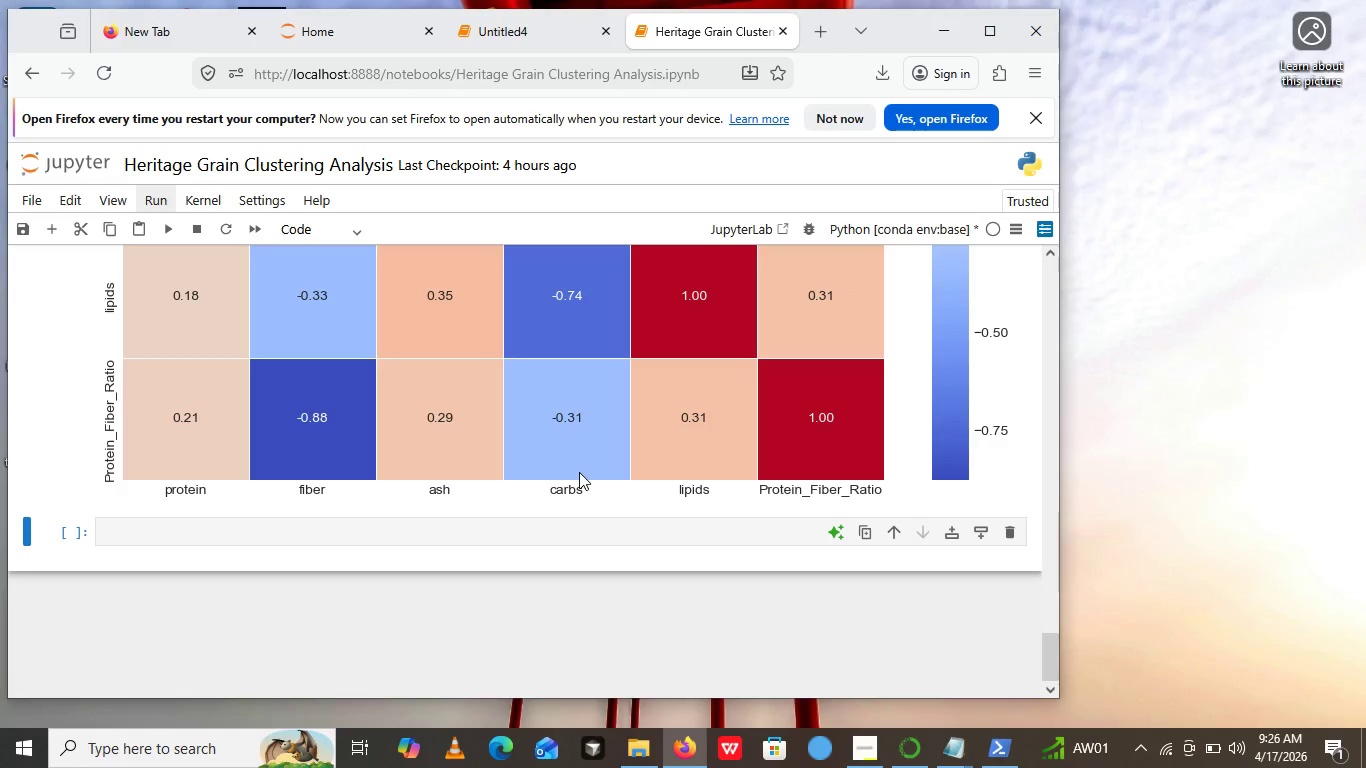 
wait(14.14)
 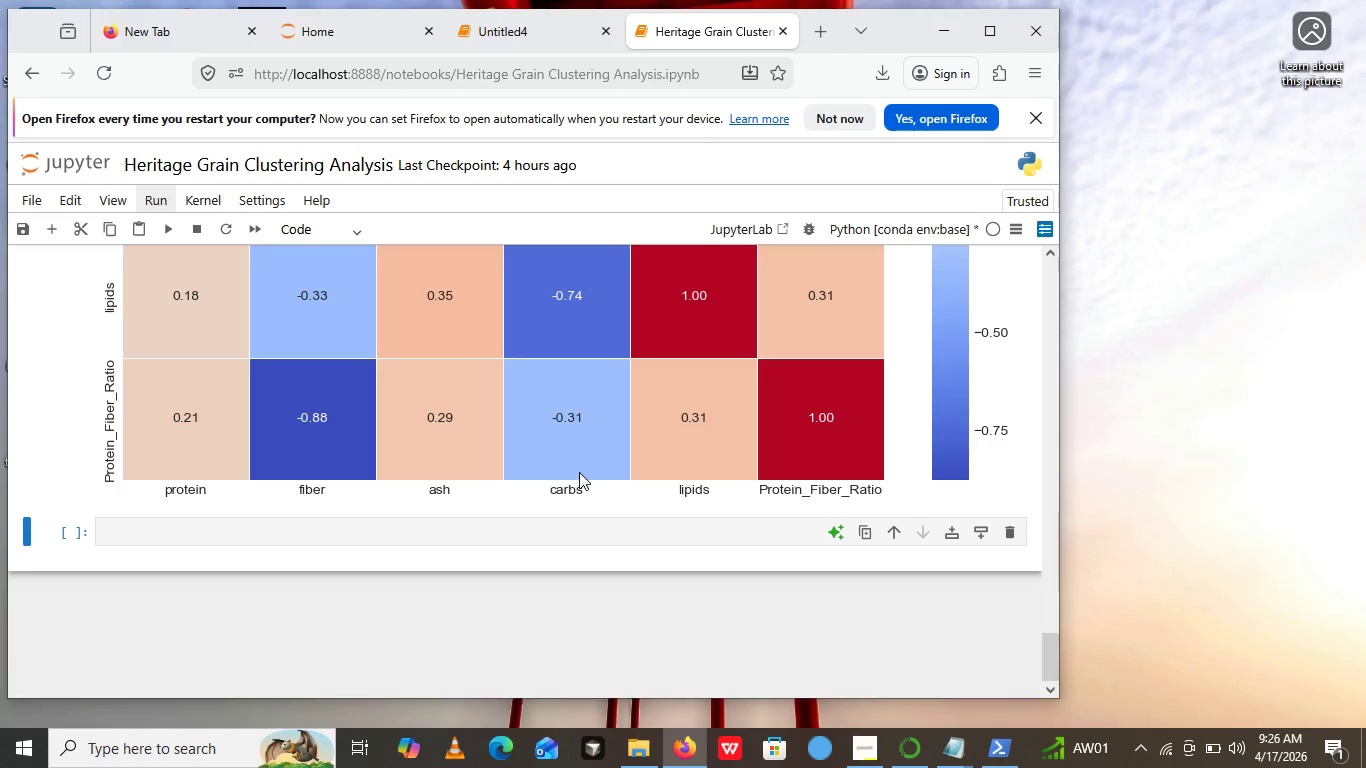 
scroll: coordinate [620, 519], scroll_direction: up, amount: 9.0
 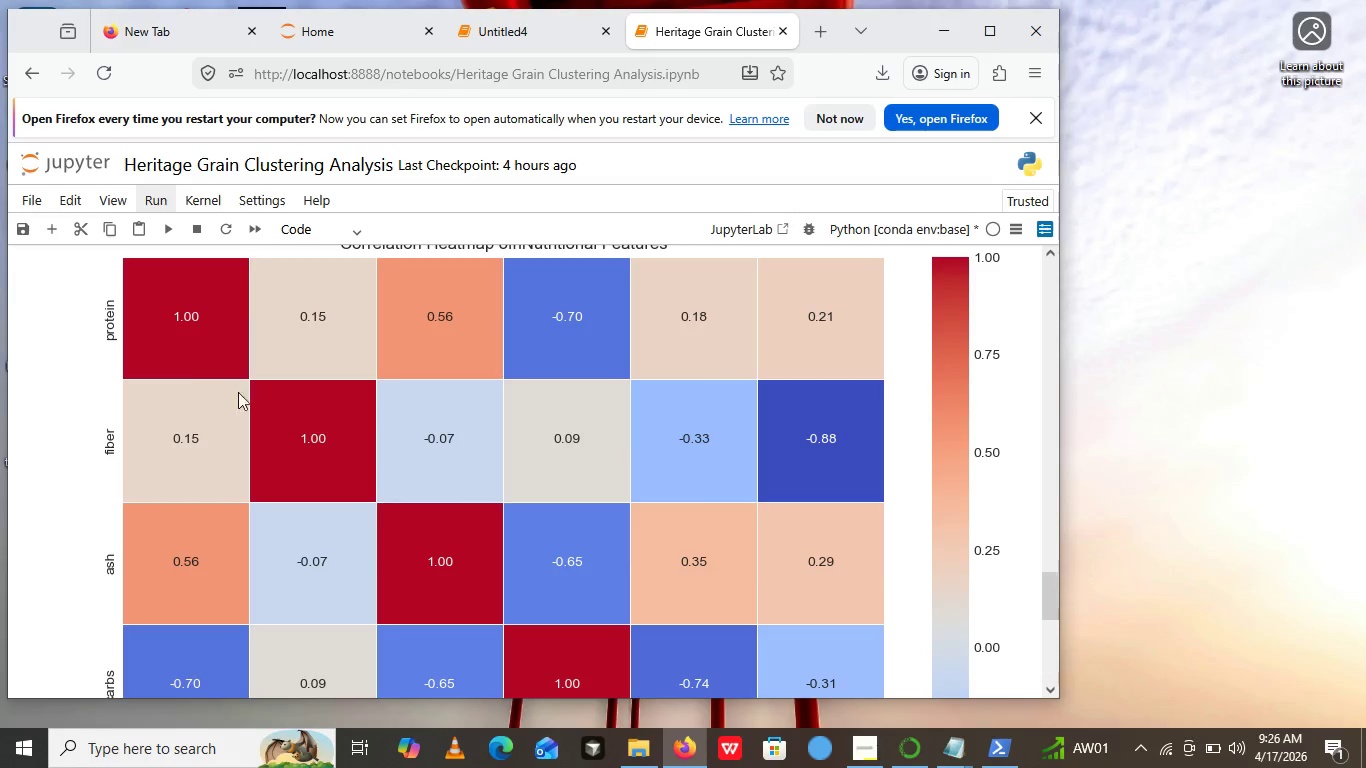 
scroll: coordinate [620, 519], scroll_direction: down, amount: 4.0
 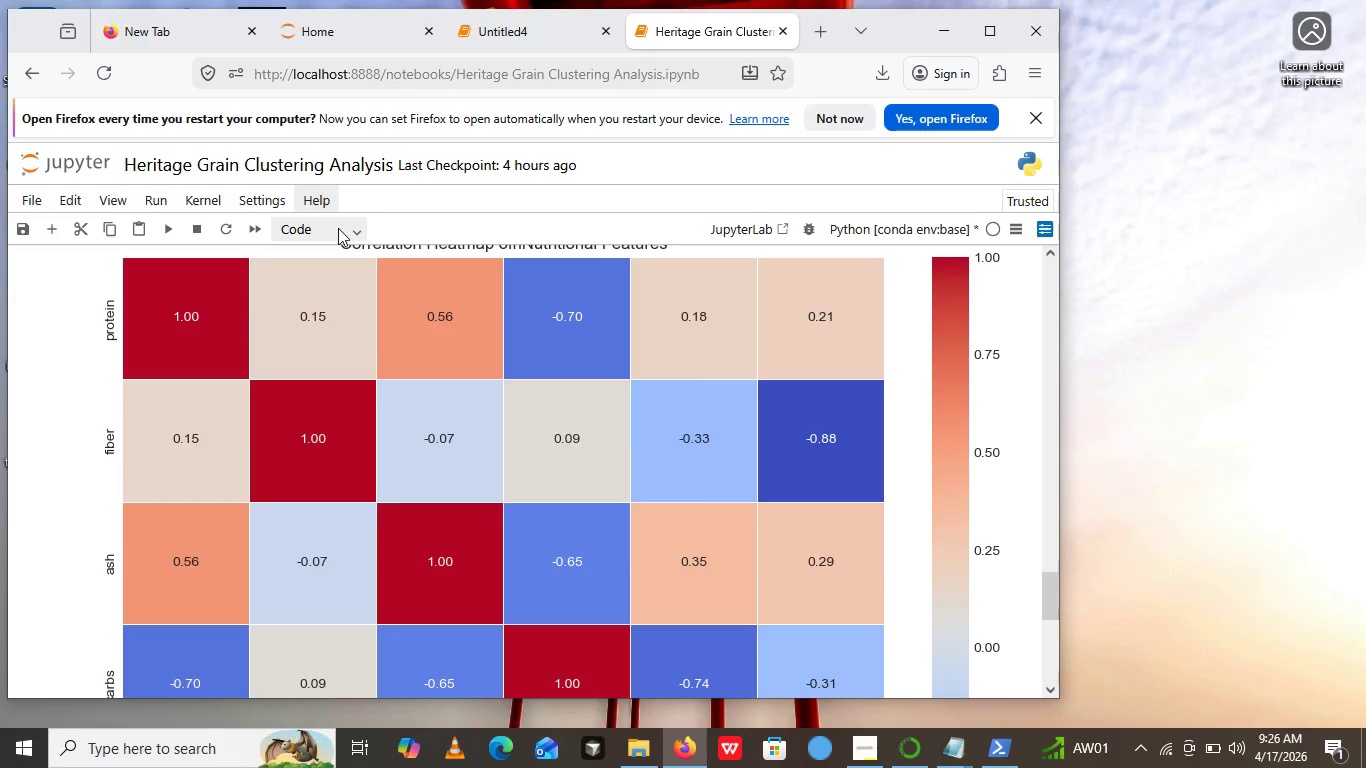 
left_click([338, 228])
 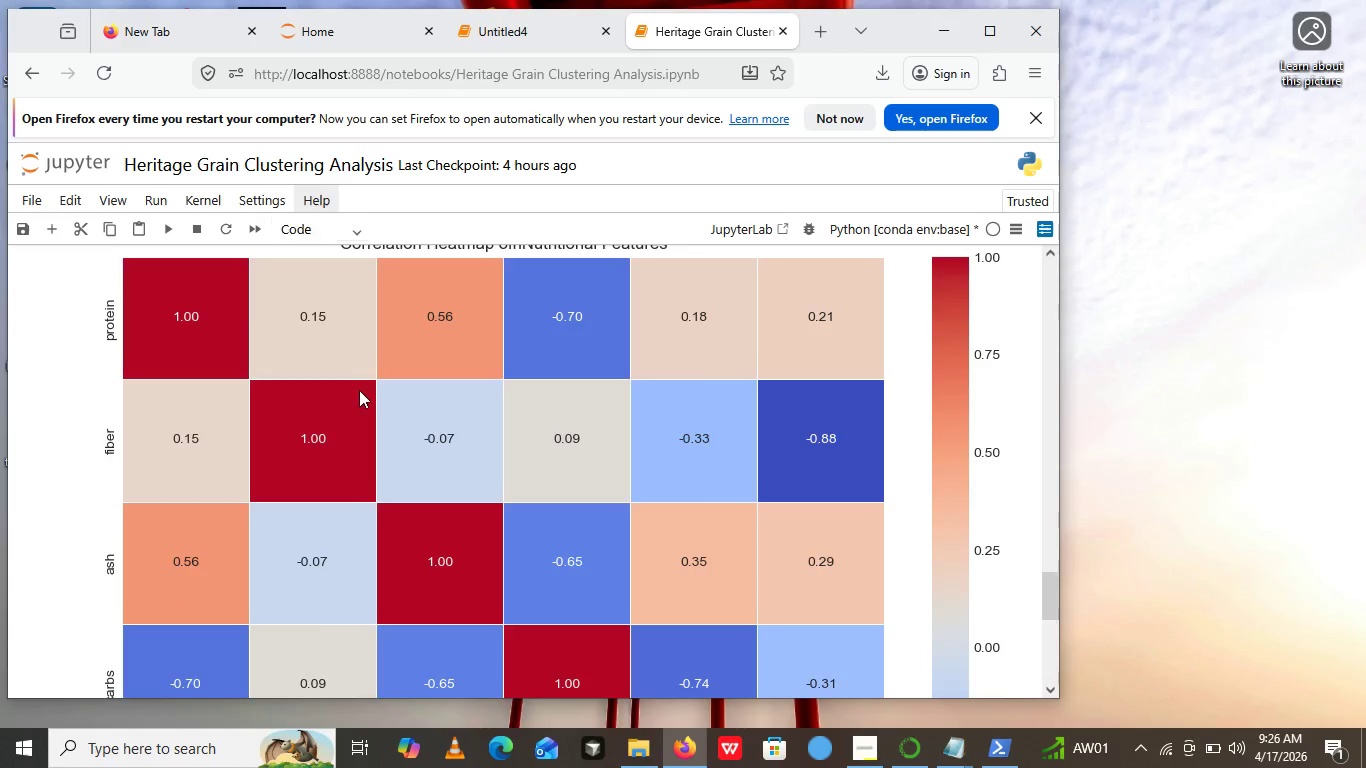 
left_click([339, 314])
 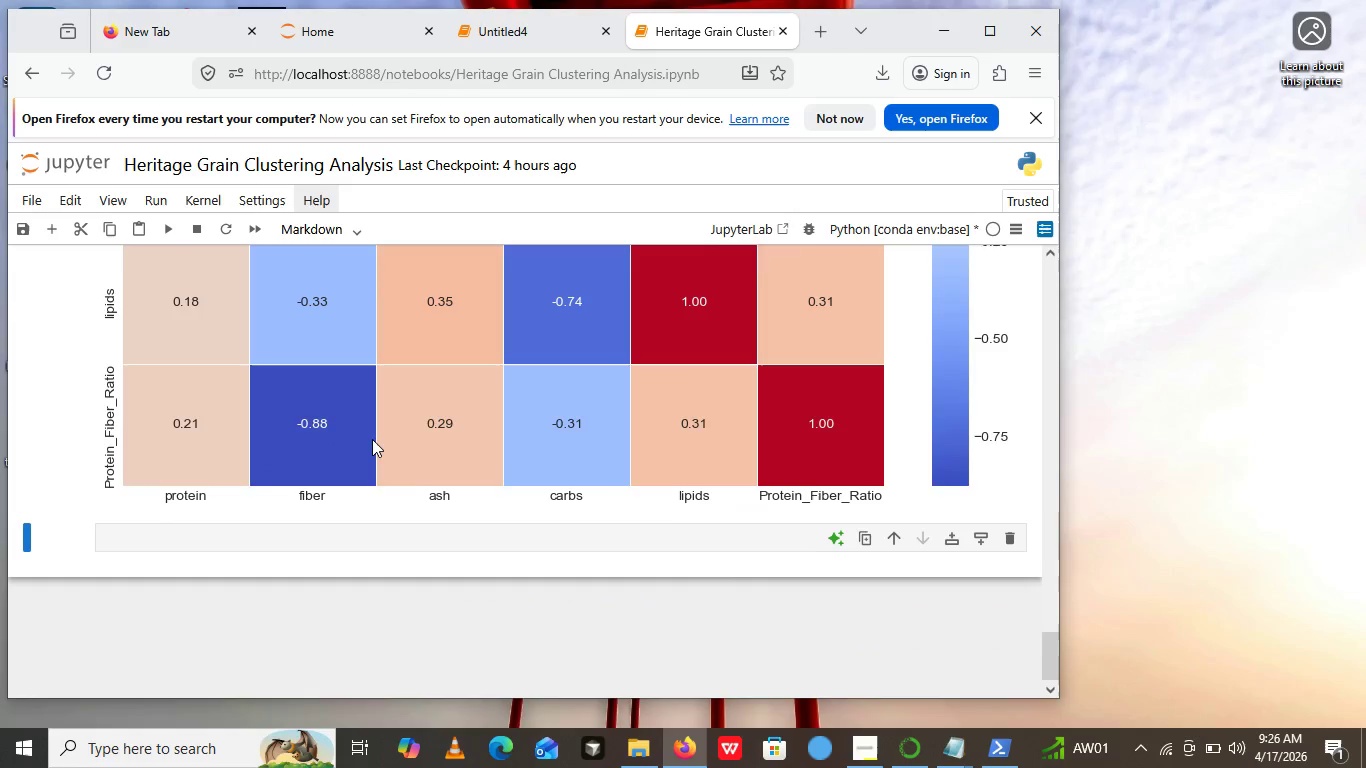 
scroll: coordinate [372, 408], scroll_direction: down, amount: 8.0
 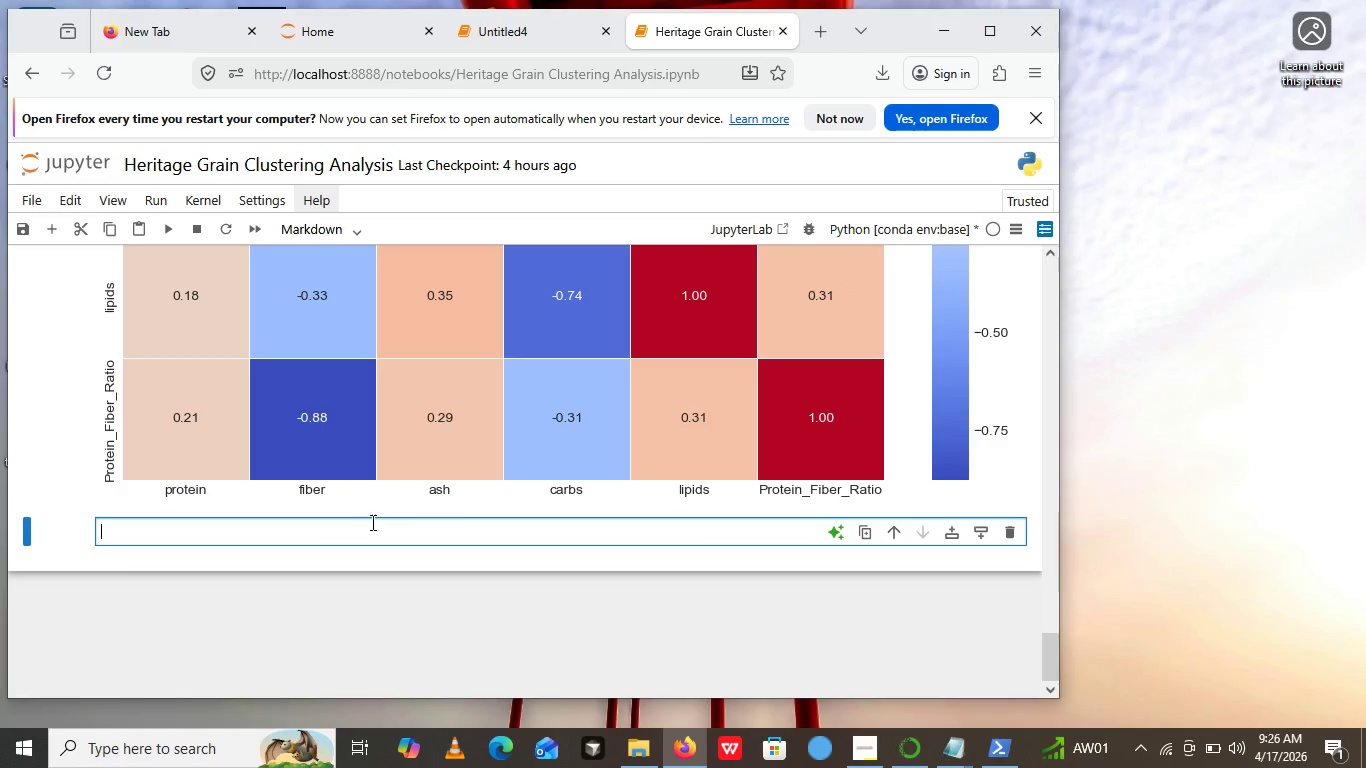 
left_click([363, 538])
 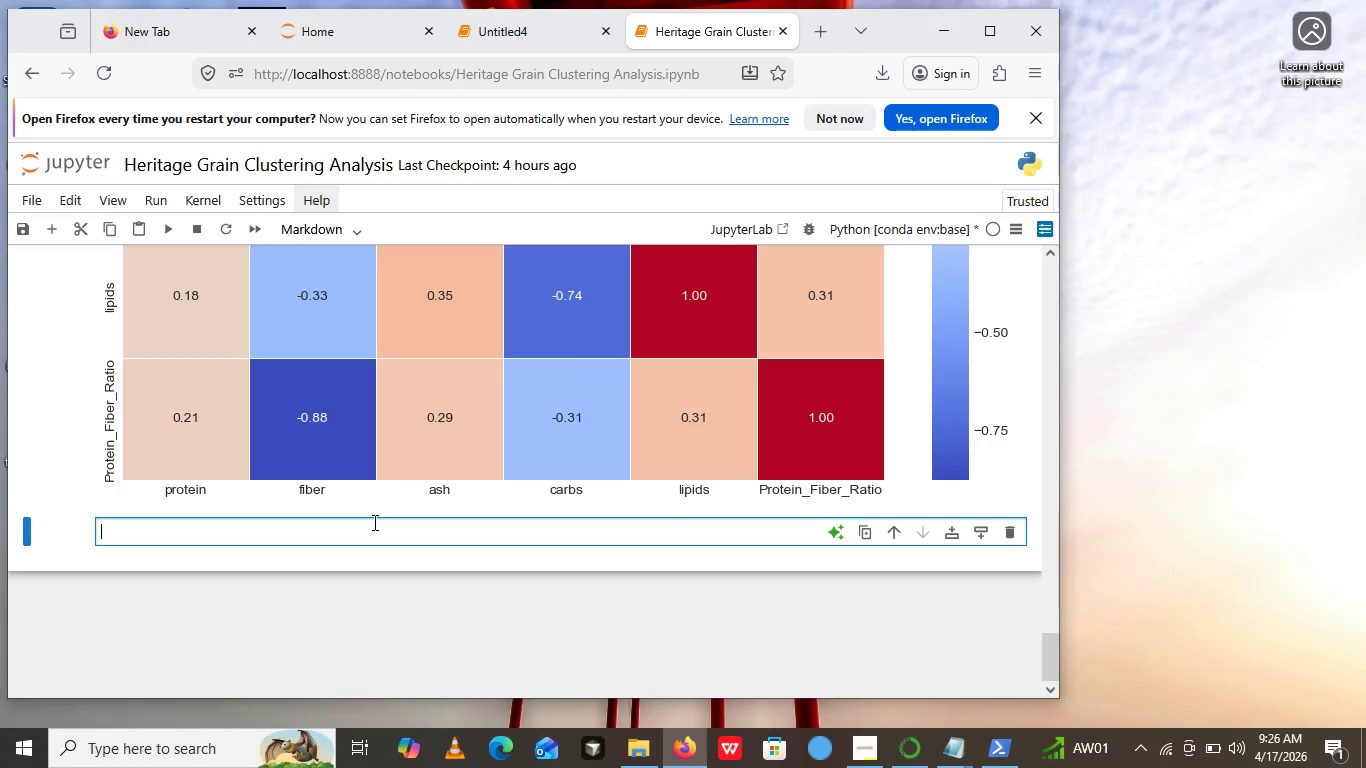 
type(## Determining the Number of Clusters ))
 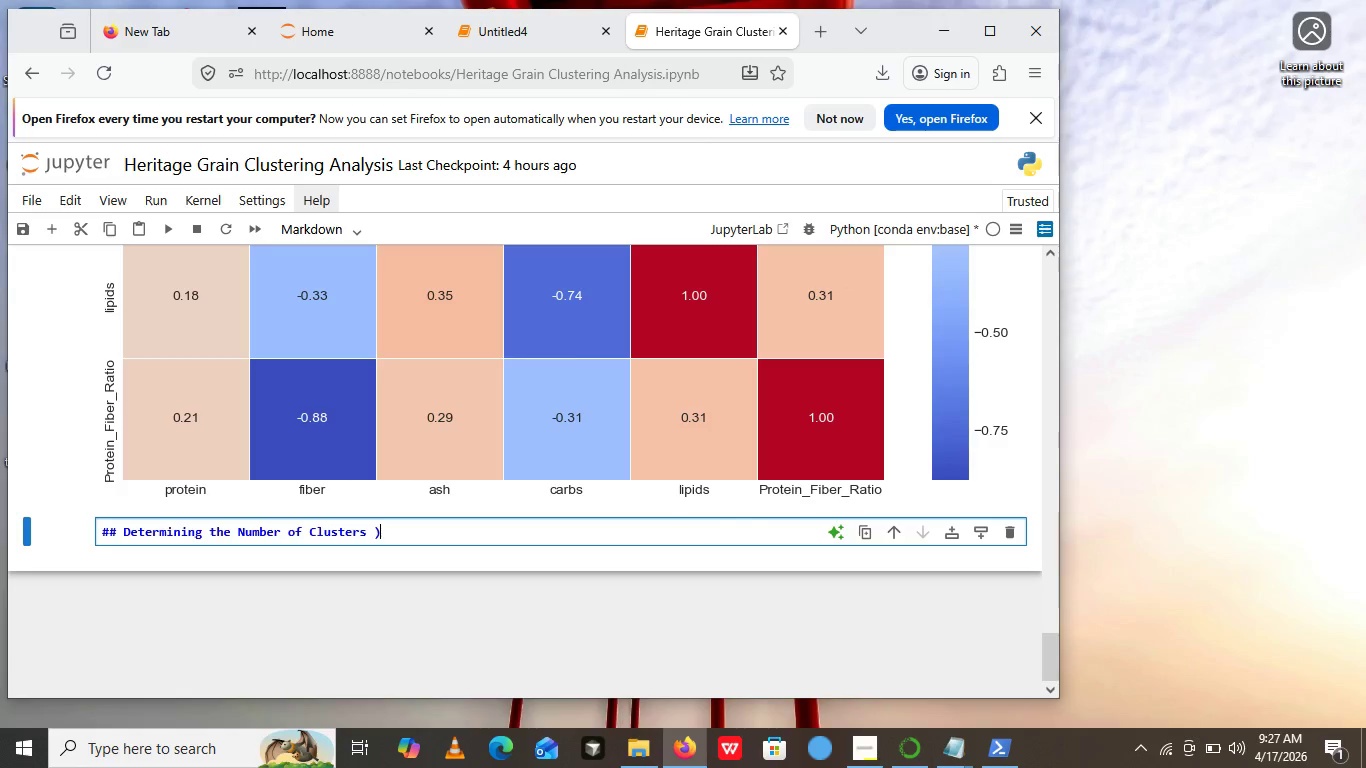 
key(ArrowLeft)
 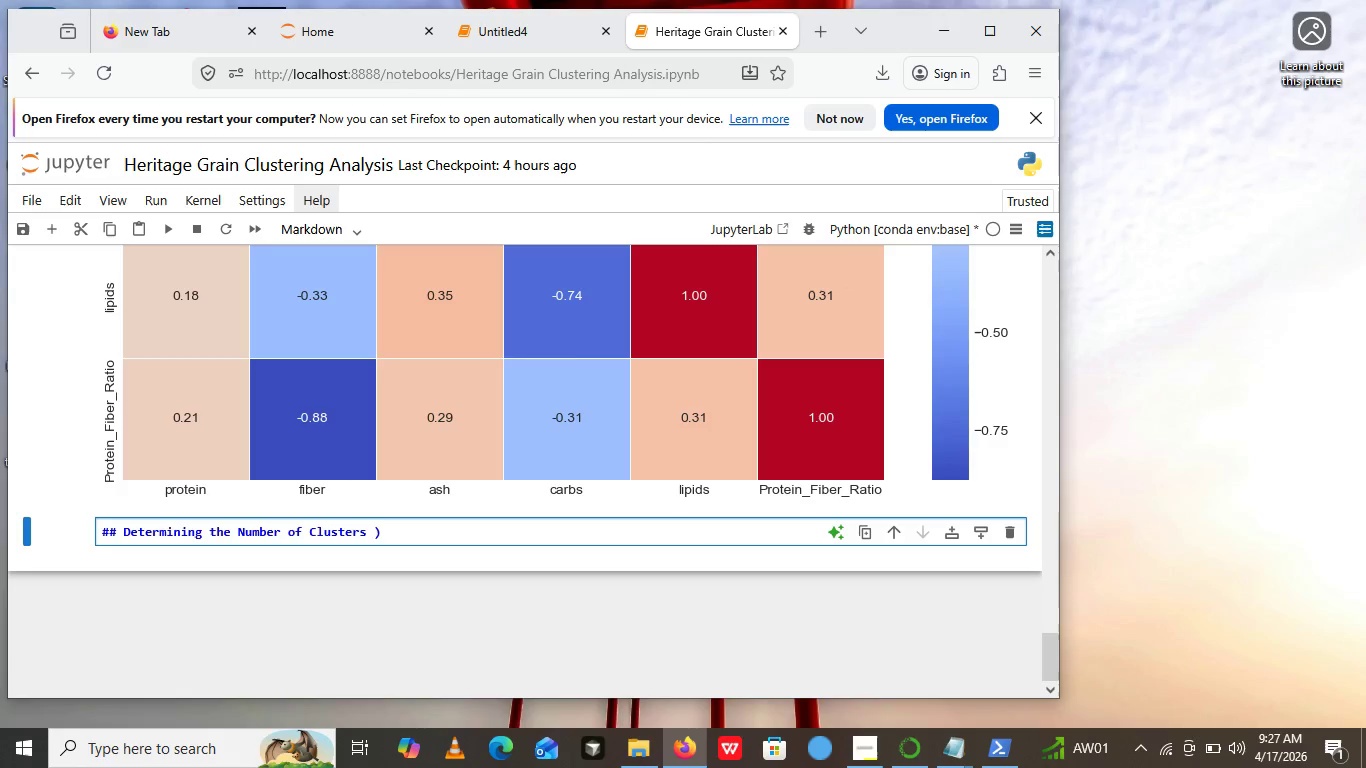 
type((K)
 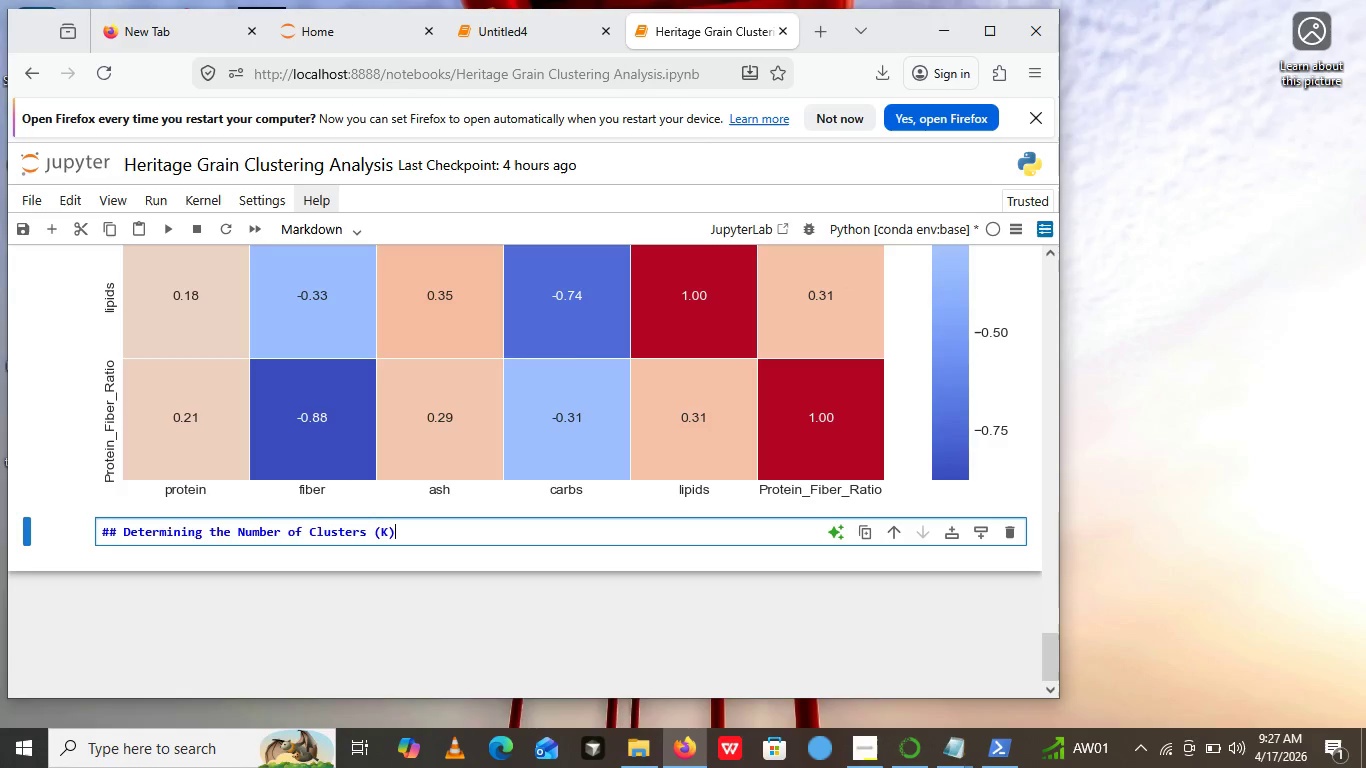 
key(ArrowRight)
 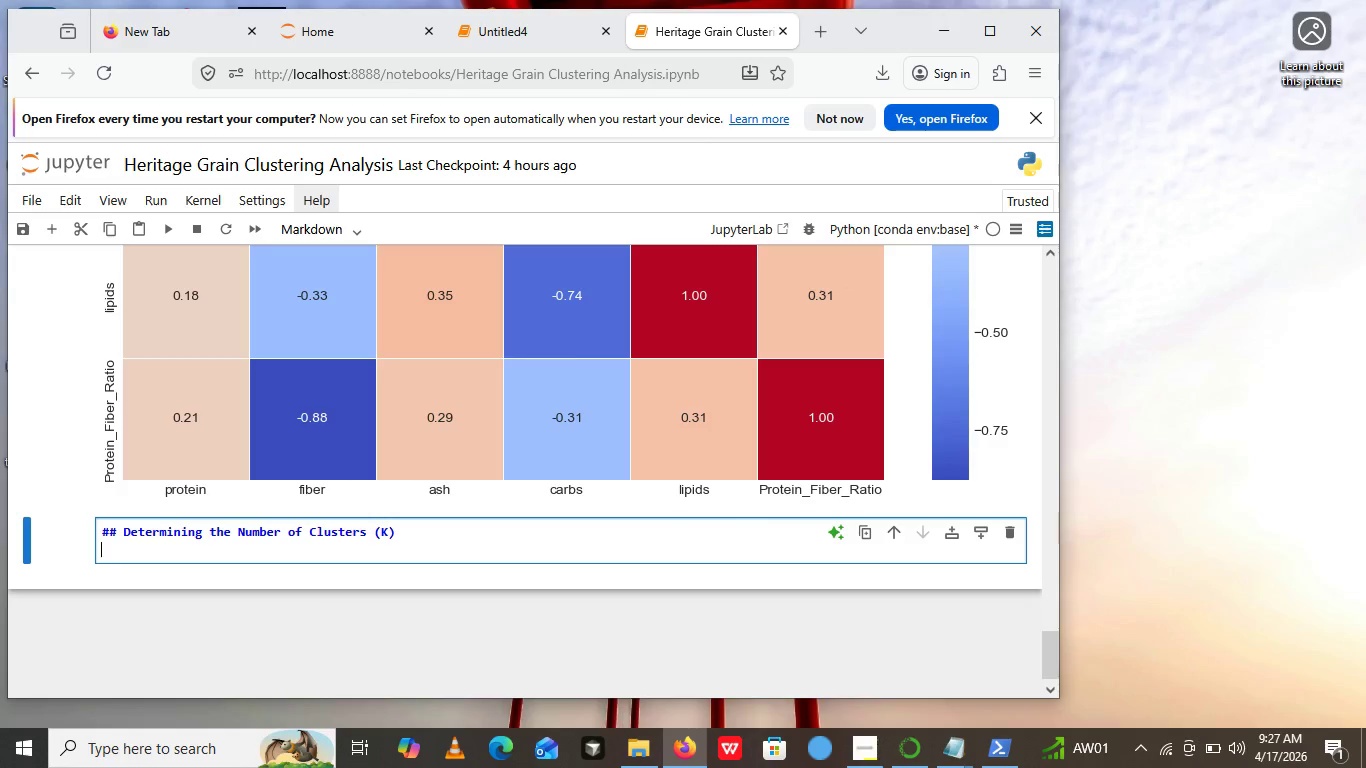 
key(Enter)
 